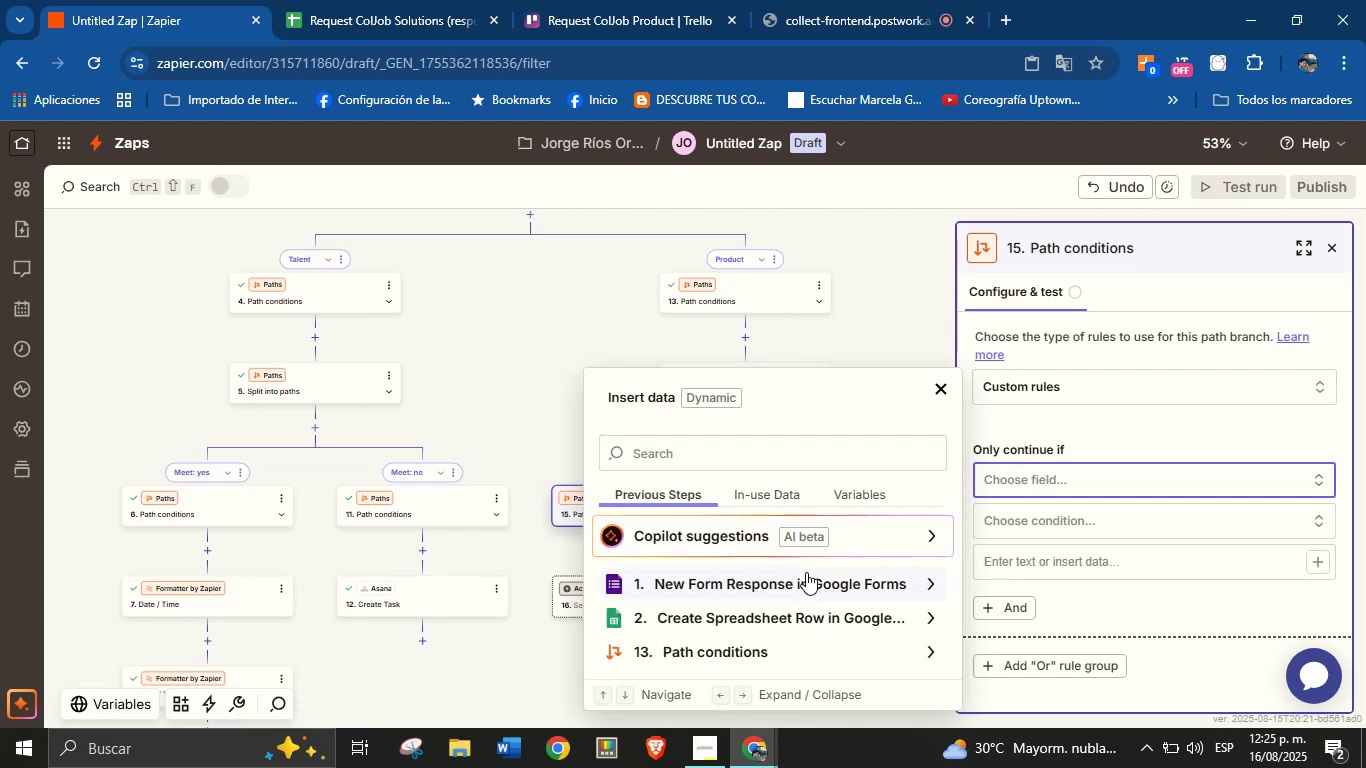 
left_click([810, 605])
 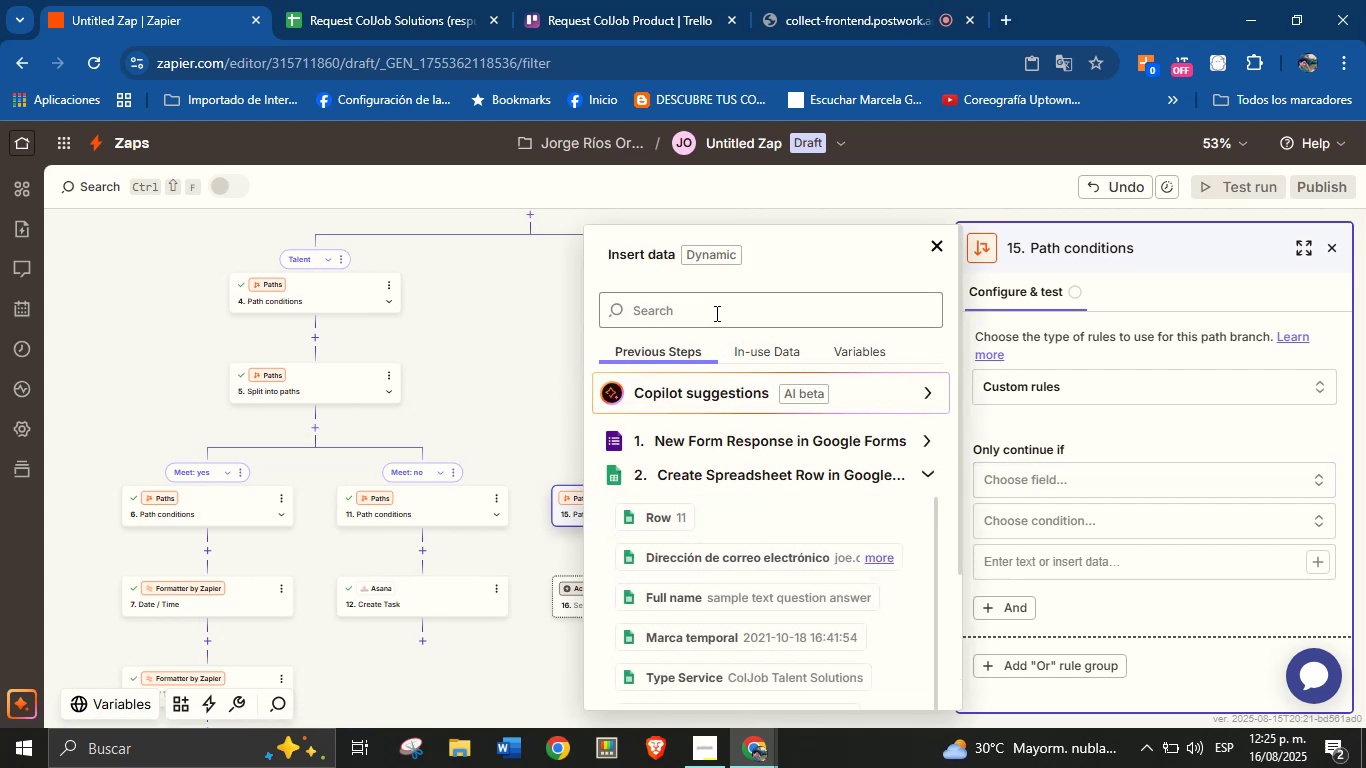 
left_click([715, 310])
 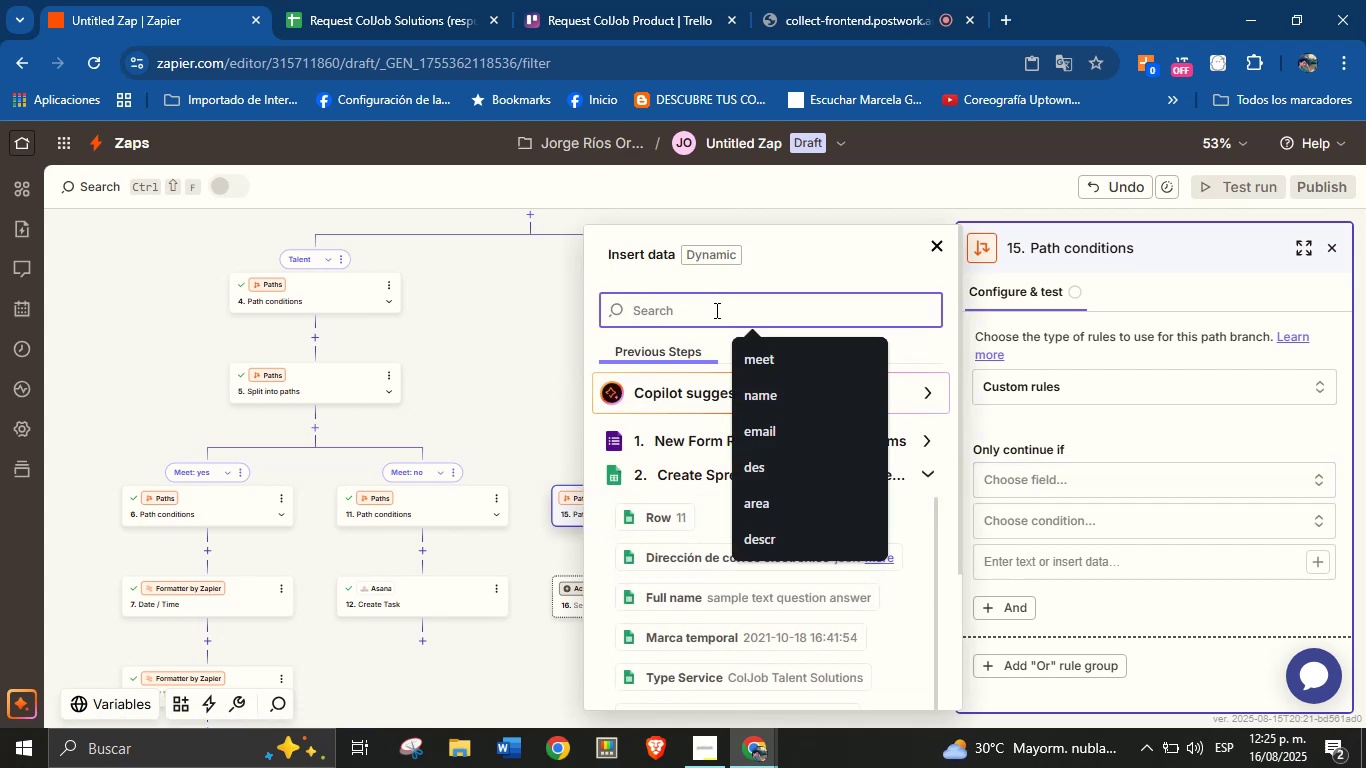 
type(ae)
key(Backspace)
key(Backspace)
type(meet)
 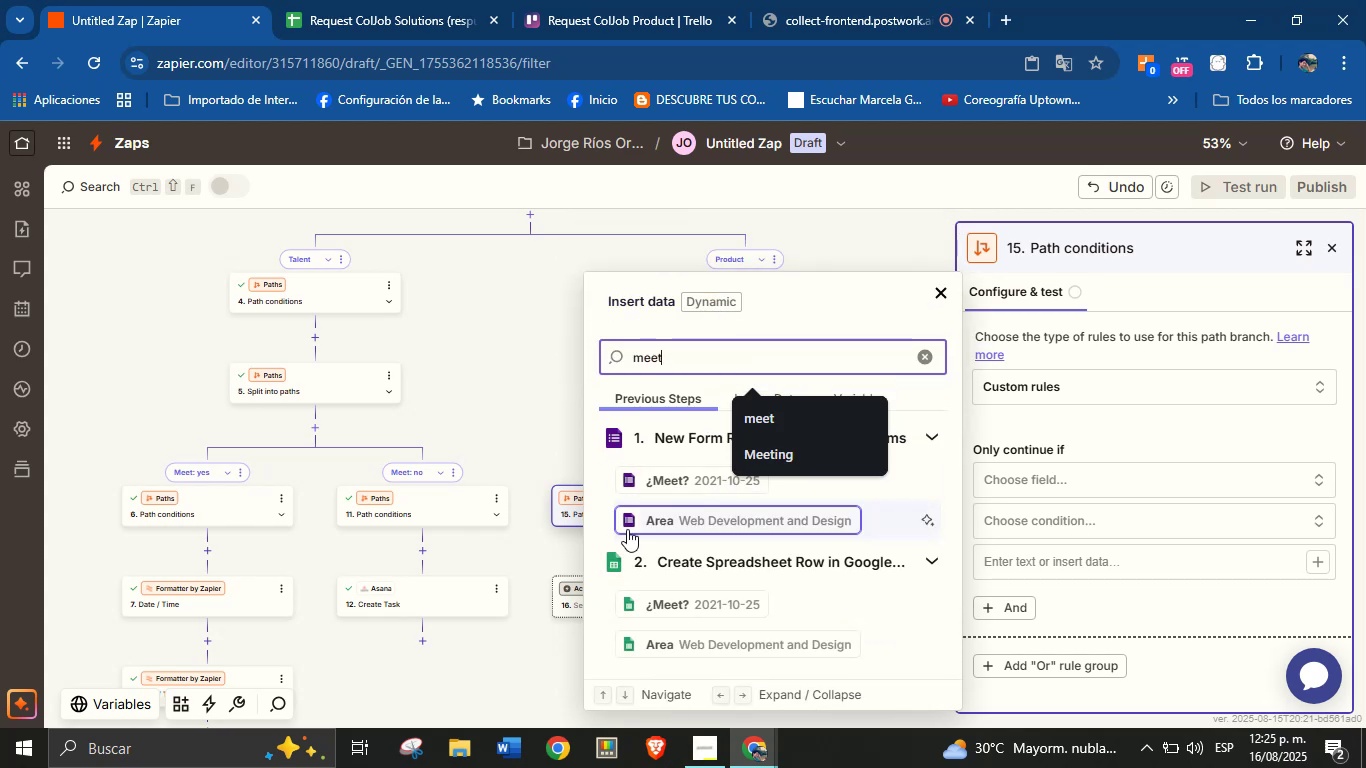 
left_click([675, 602])
 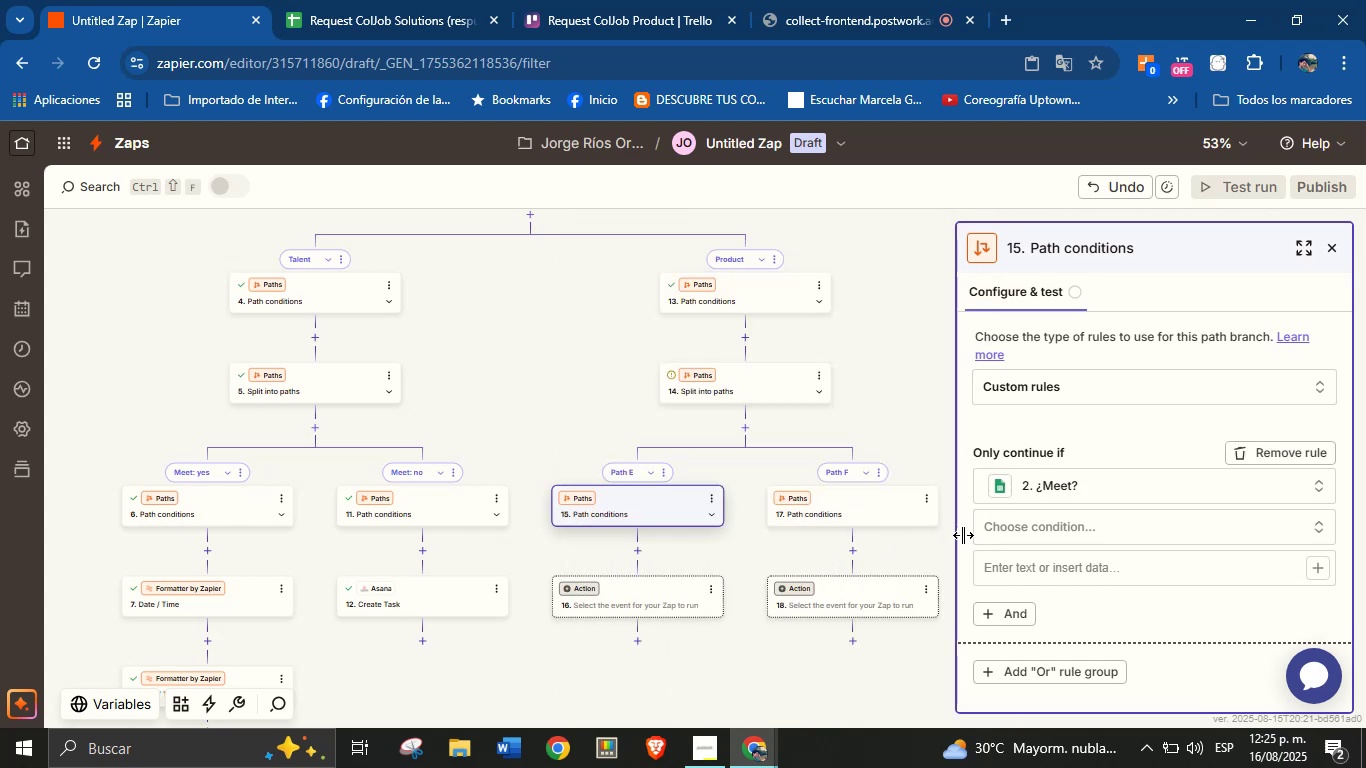 
left_click([1004, 523])
 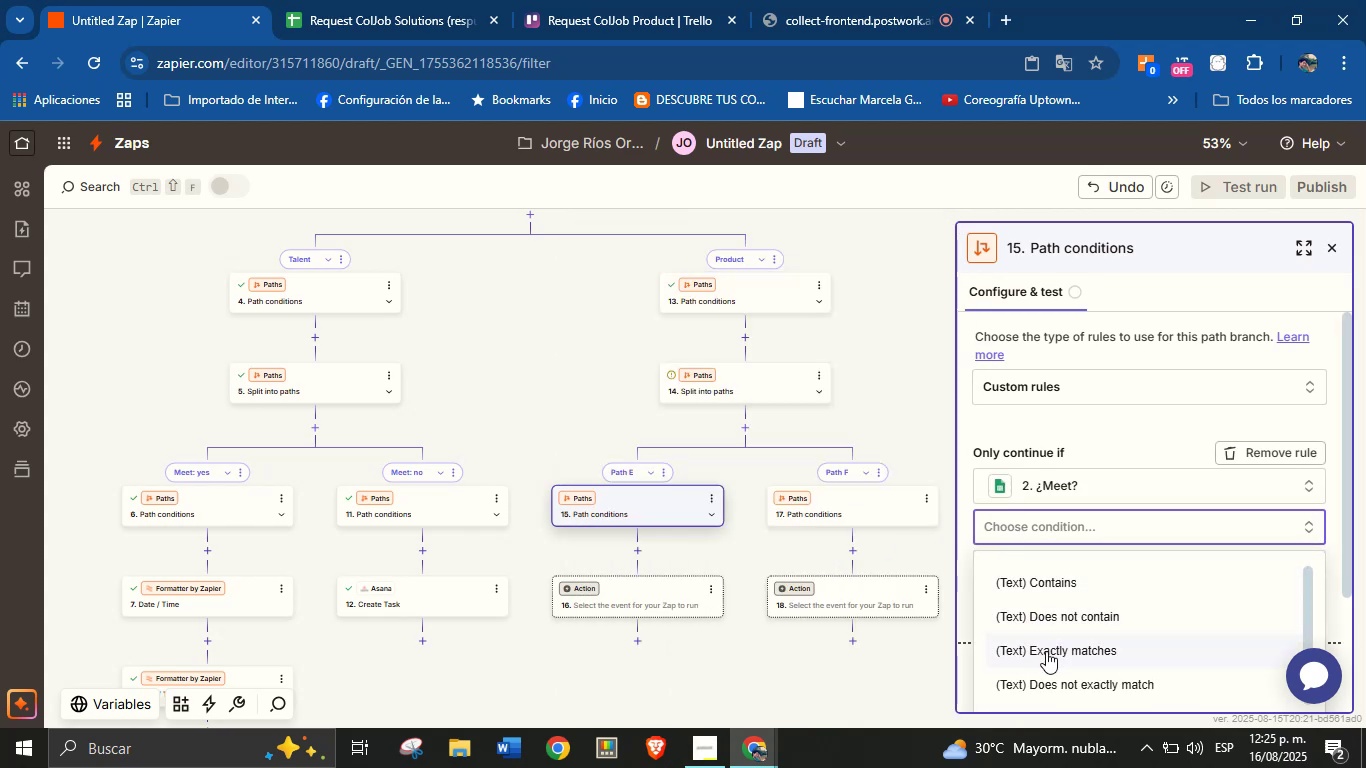 
scroll: coordinate [1089, 577], scroll_direction: down, amount: 25.0
 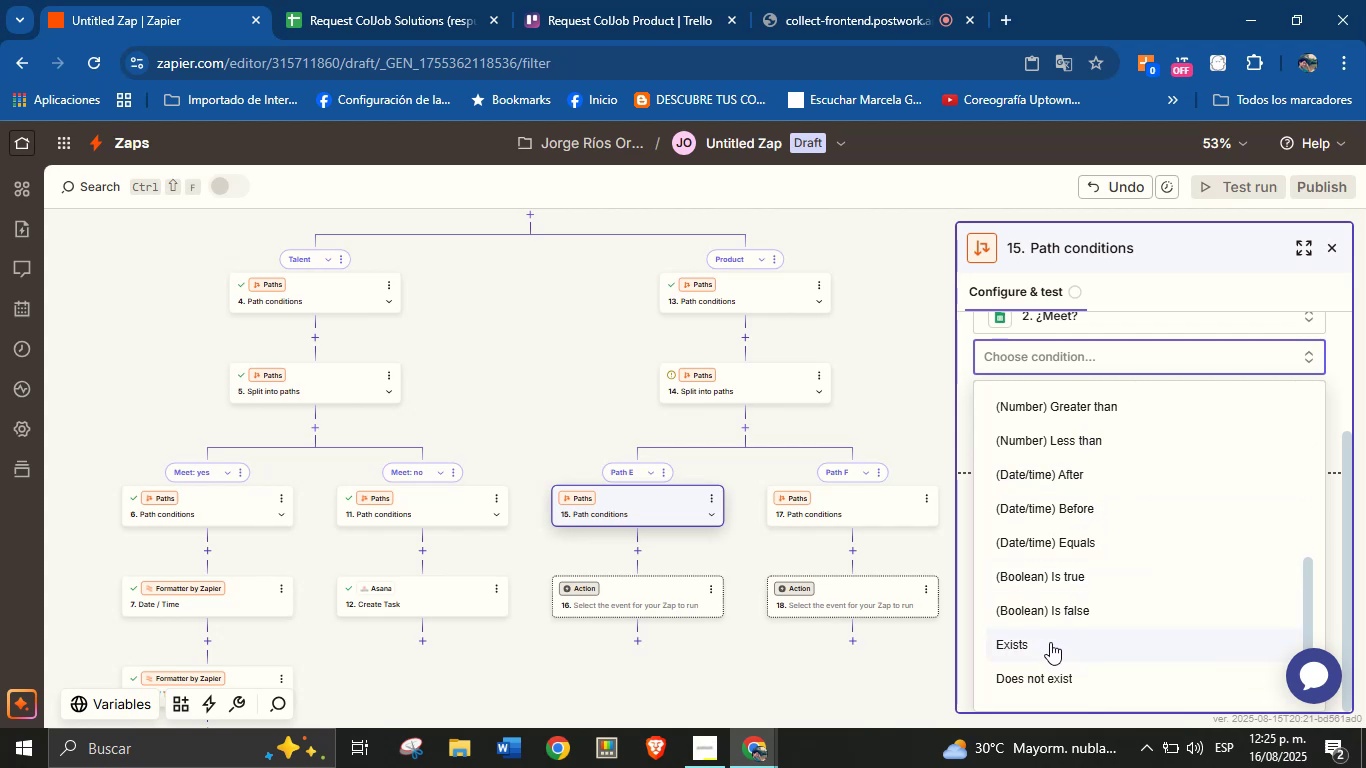 
left_click([1050, 642])
 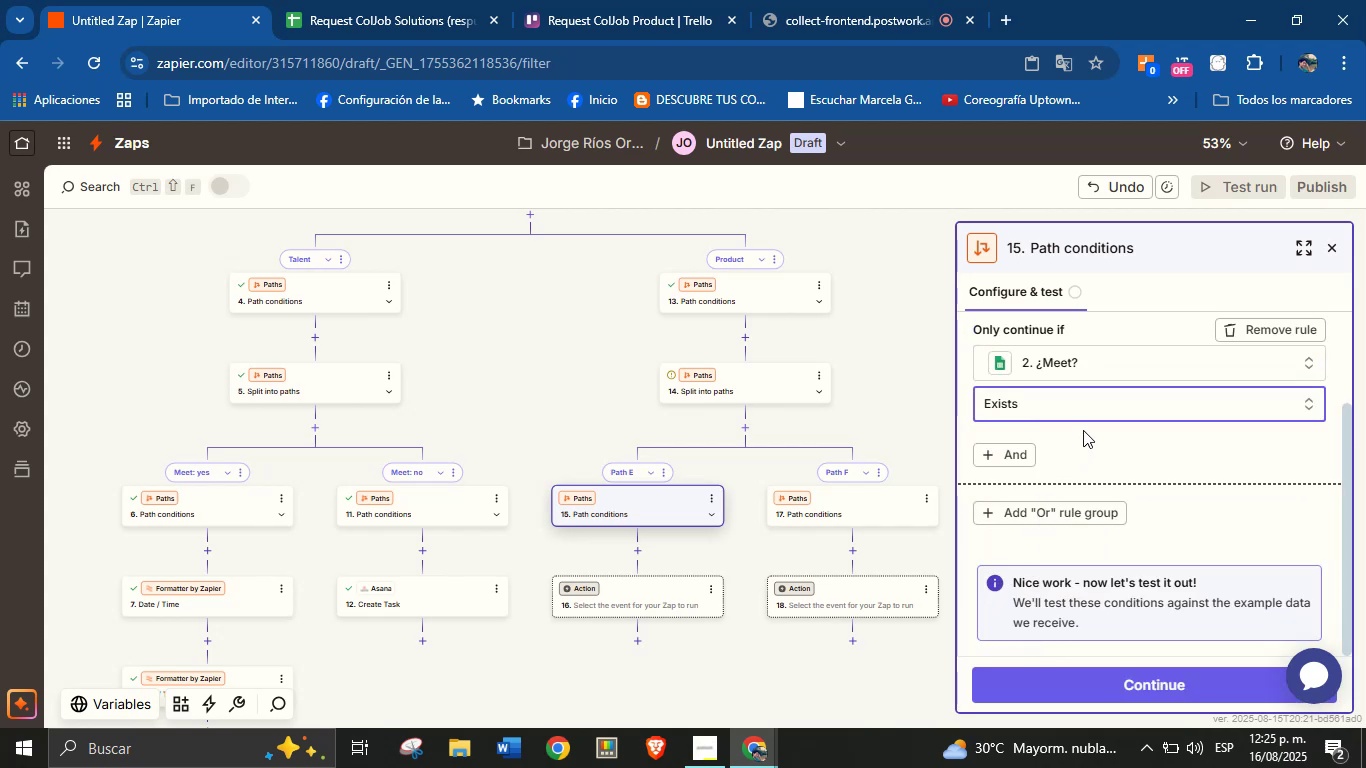 
scroll: coordinate [1127, 674], scroll_direction: up, amount: 1.0
 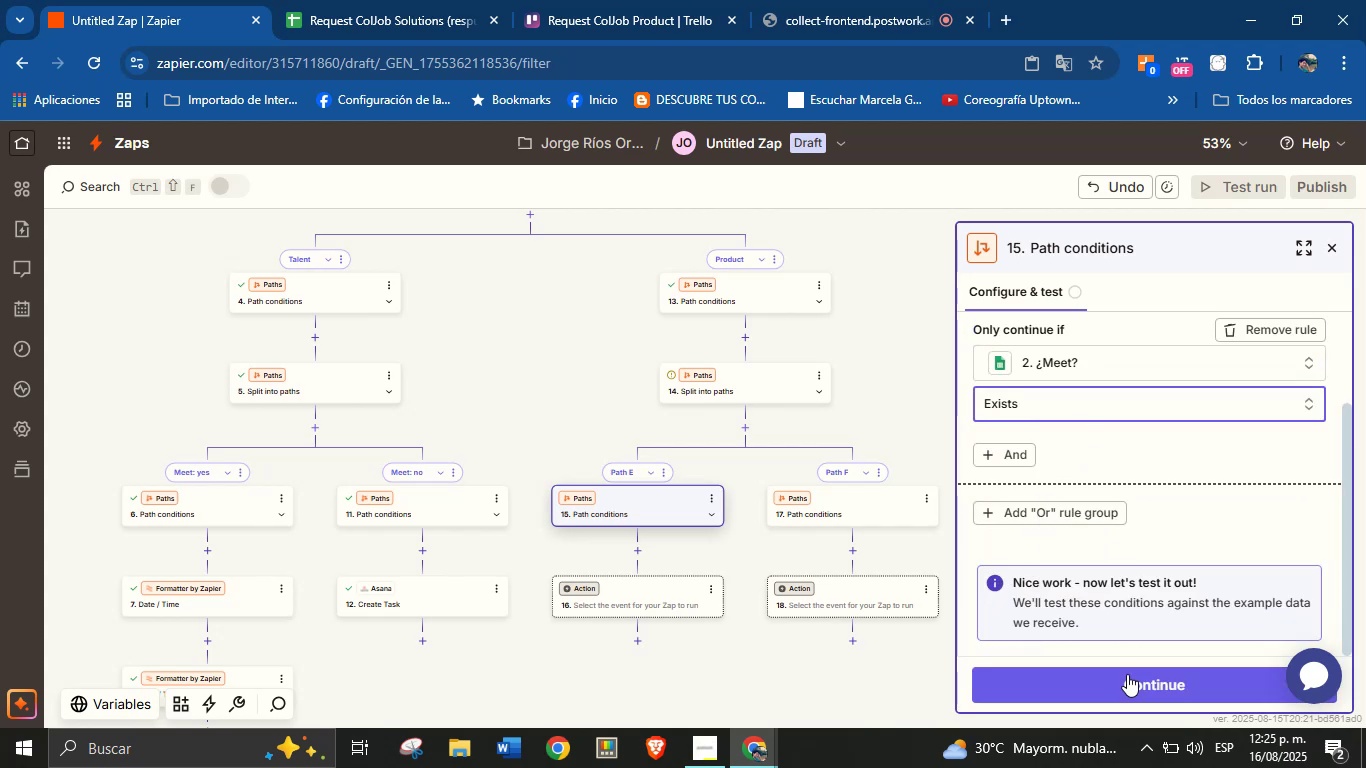 
left_click([1127, 674])
 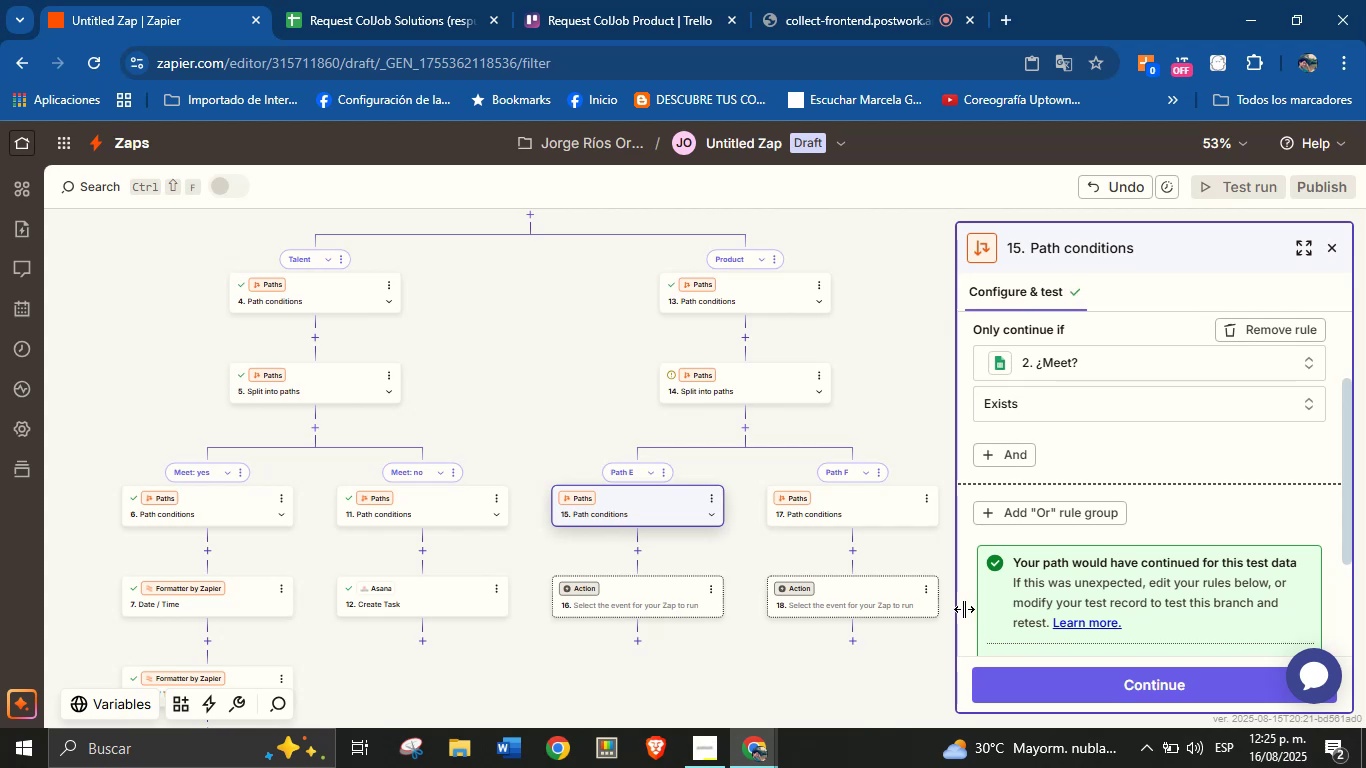 
wait(5.27)
 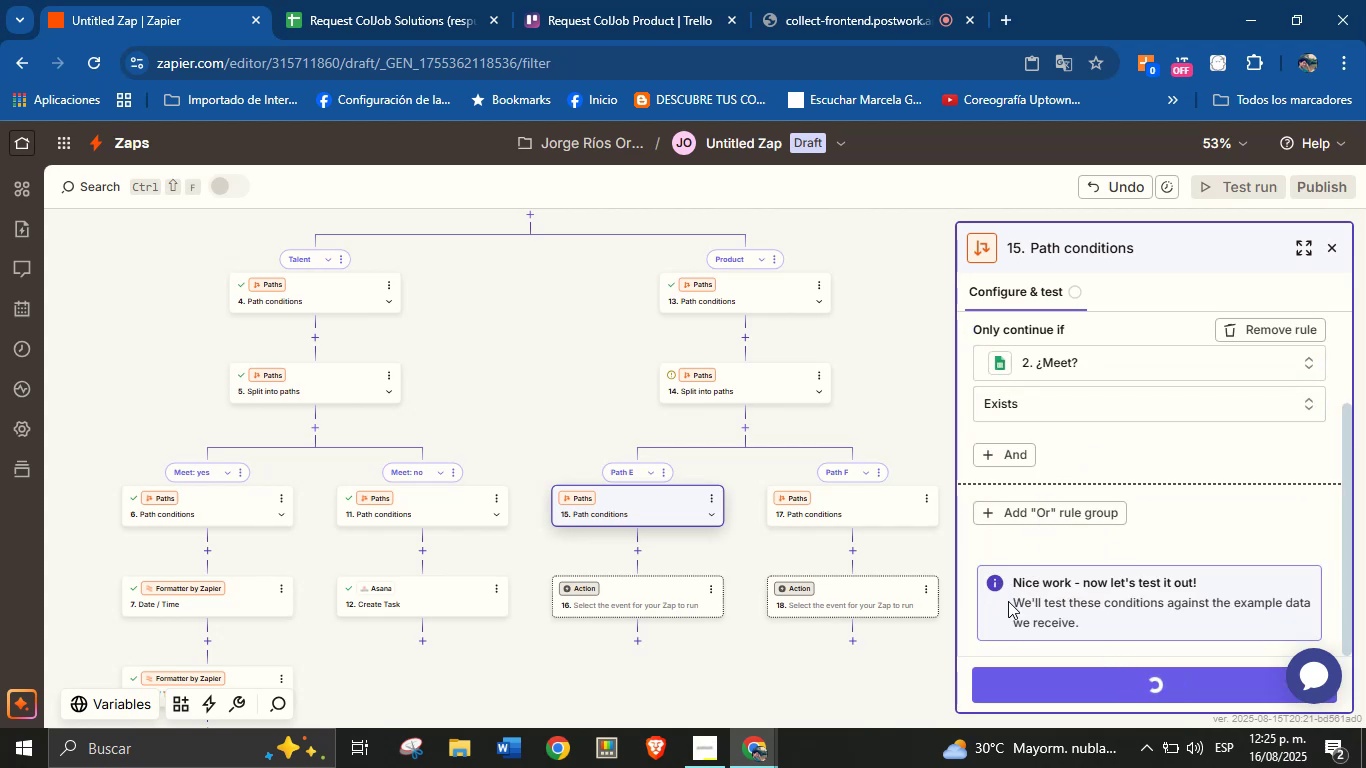 
left_click([888, 522])
 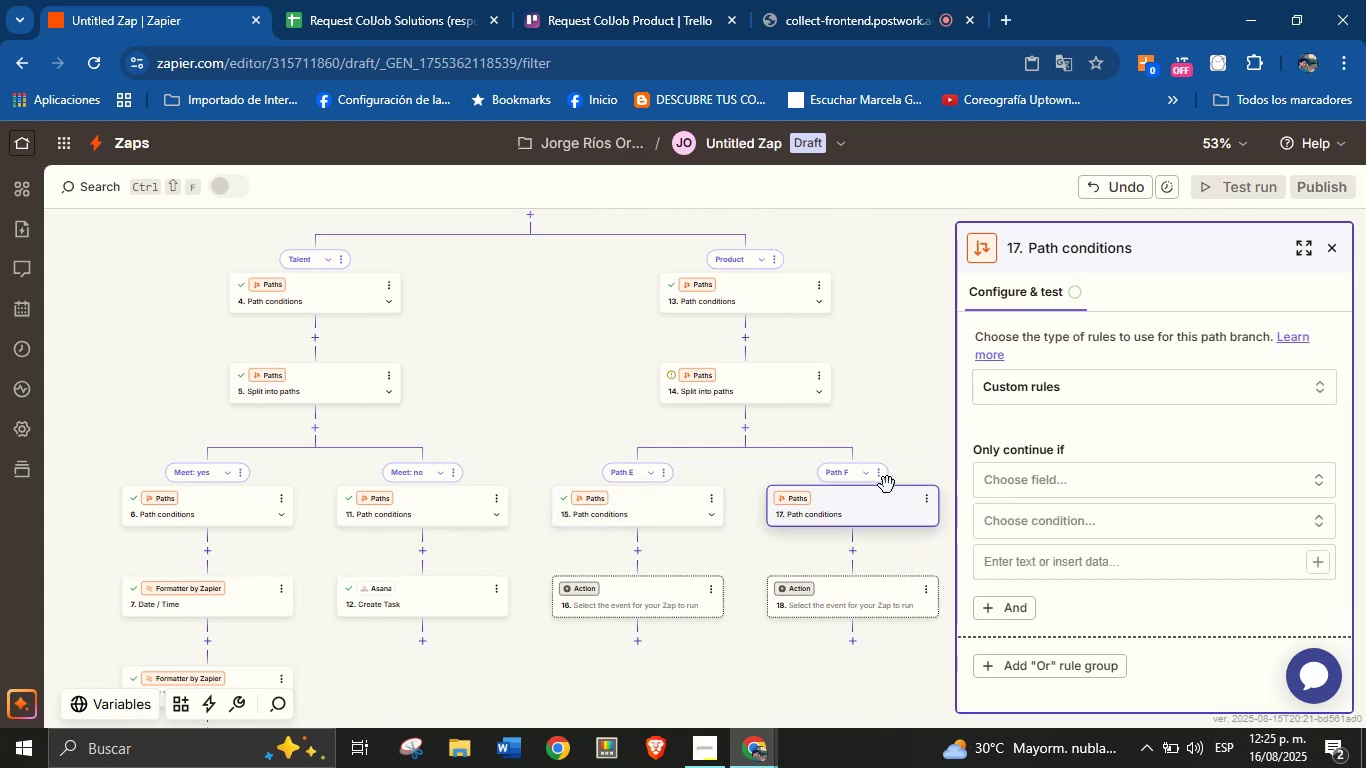 
left_click([1035, 482])
 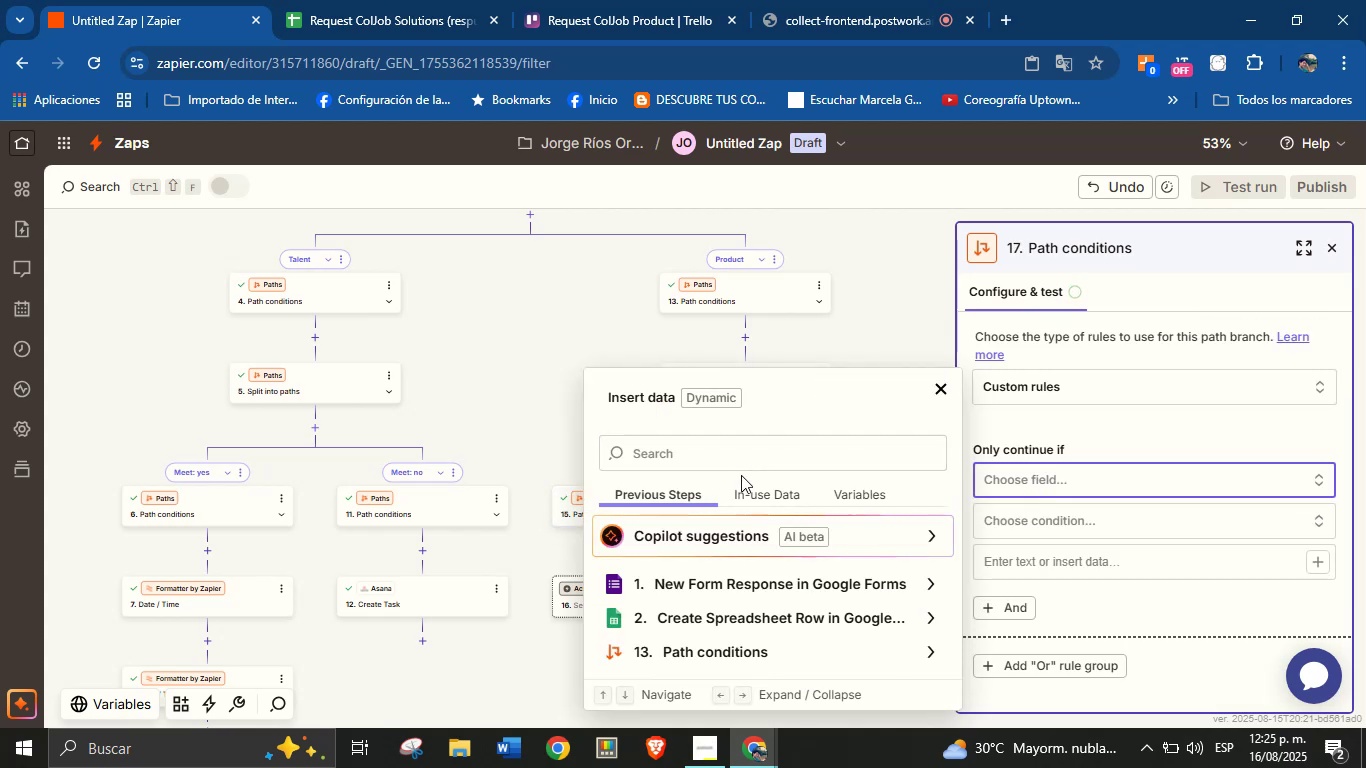 
left_click([741, 457])
 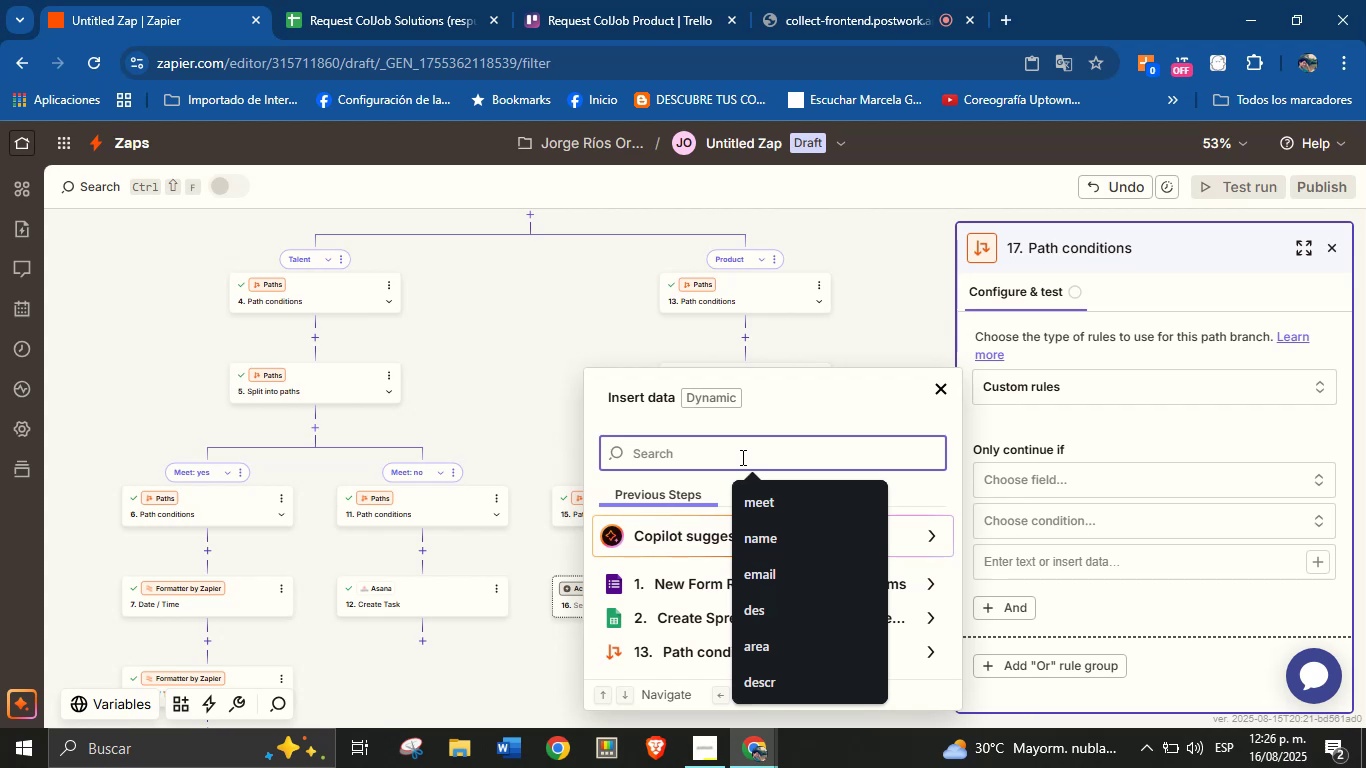 
wait(47.99)
 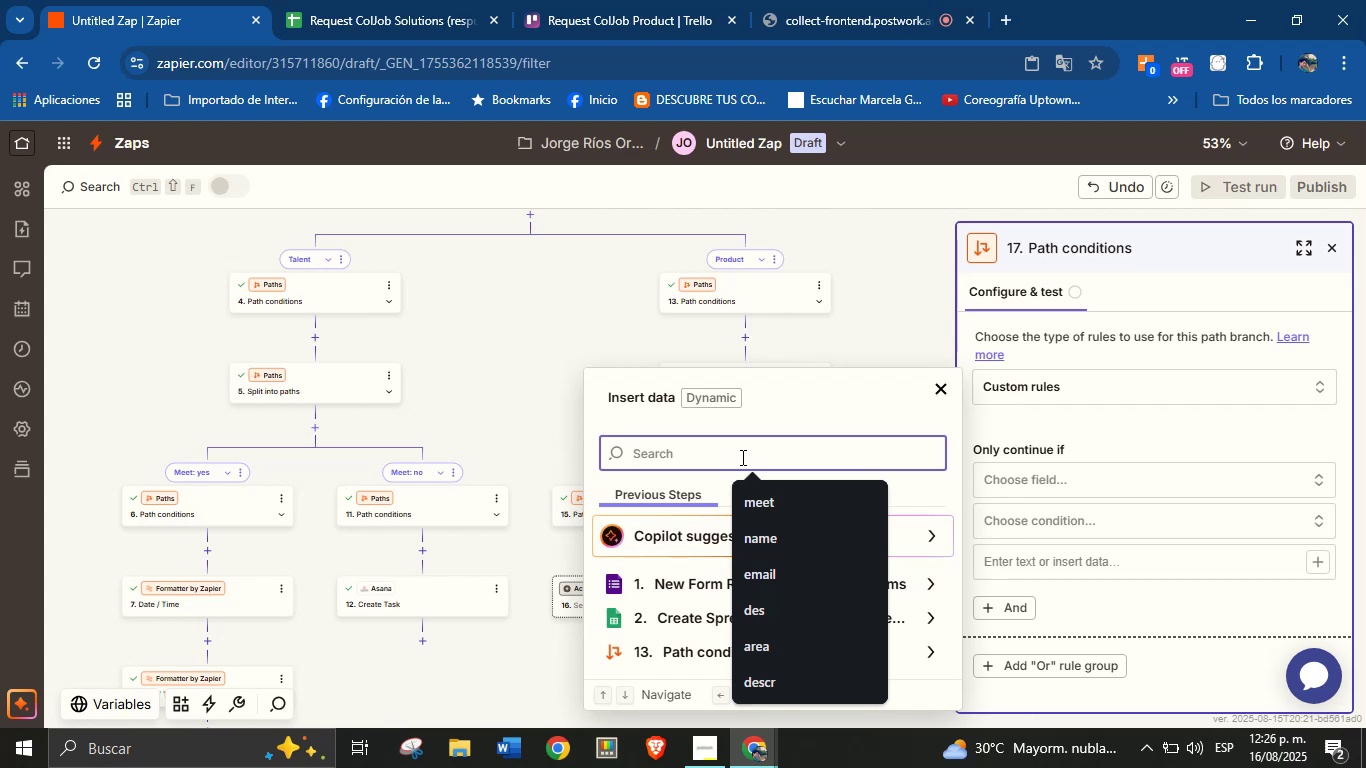 
type(meet)
 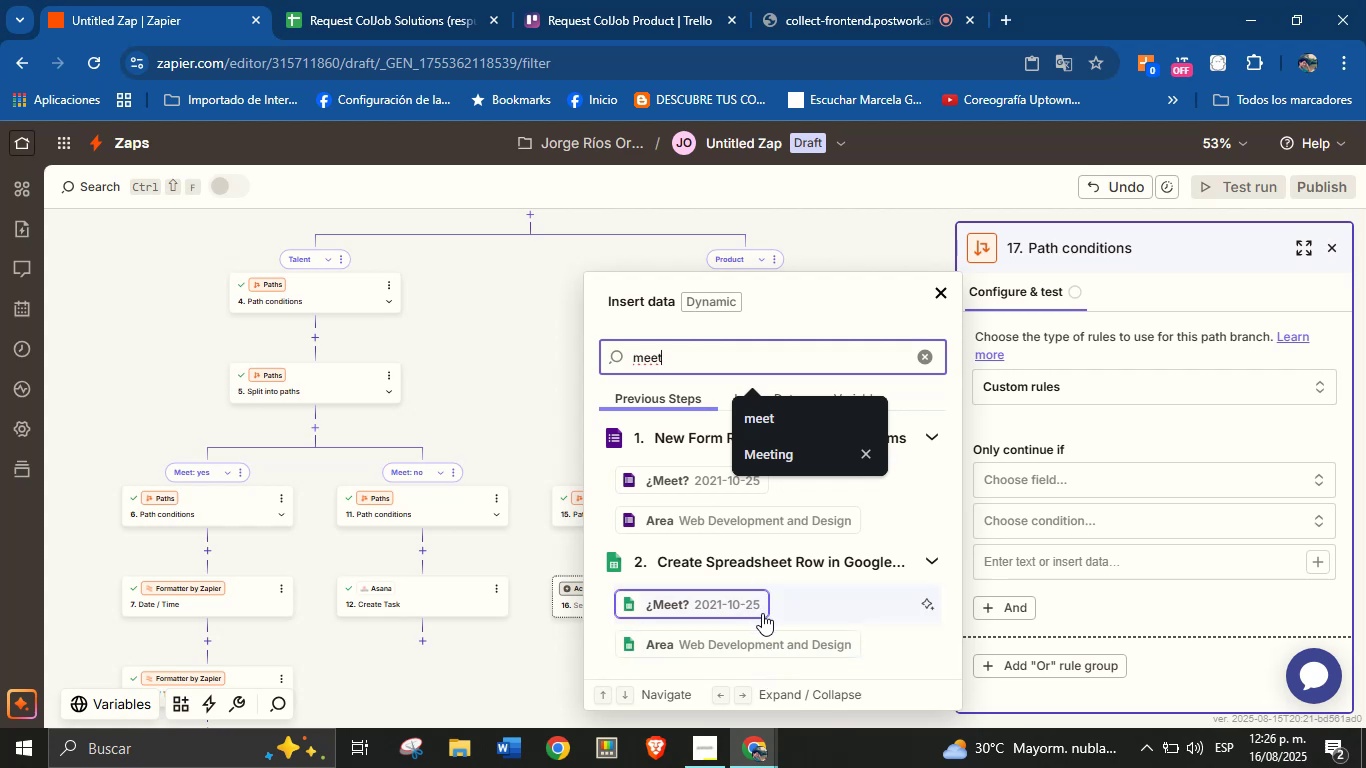 
wait(5.98)
 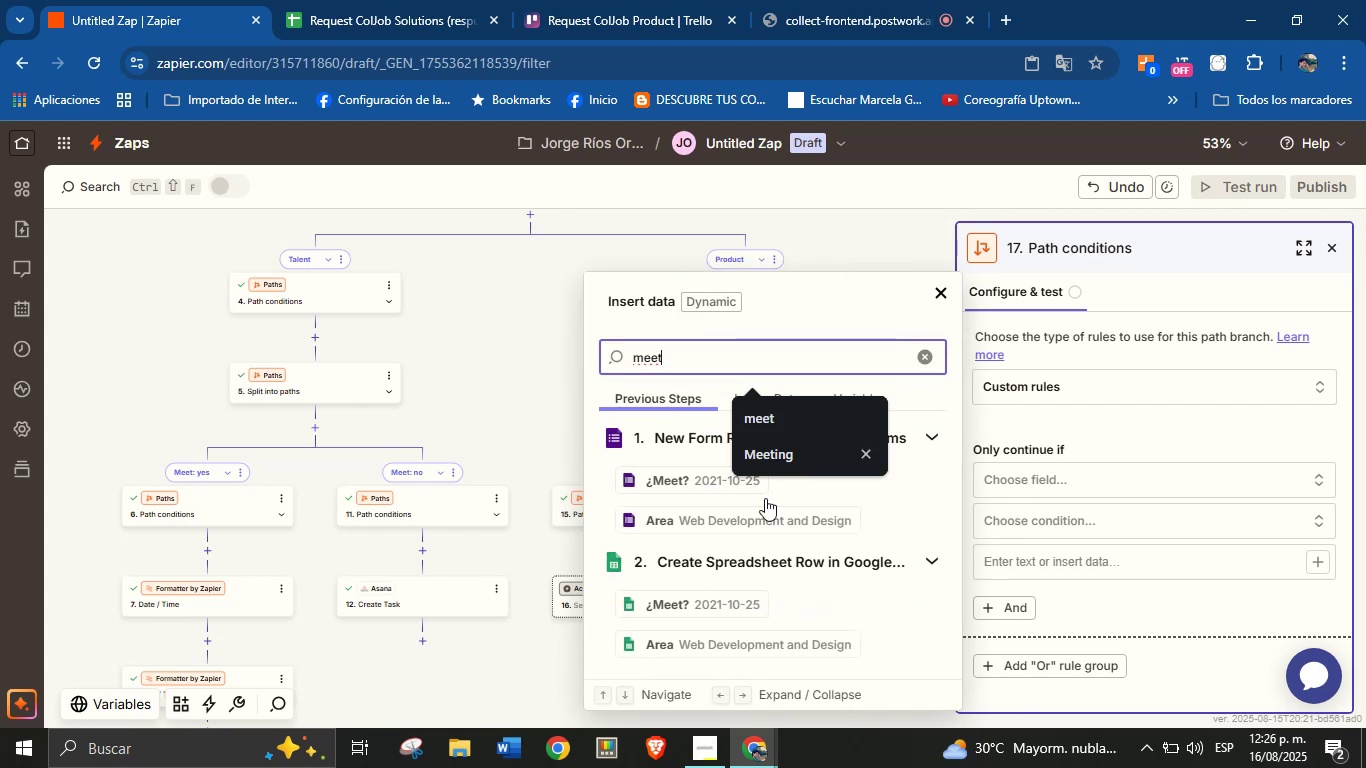 
left_click([728, 604])
 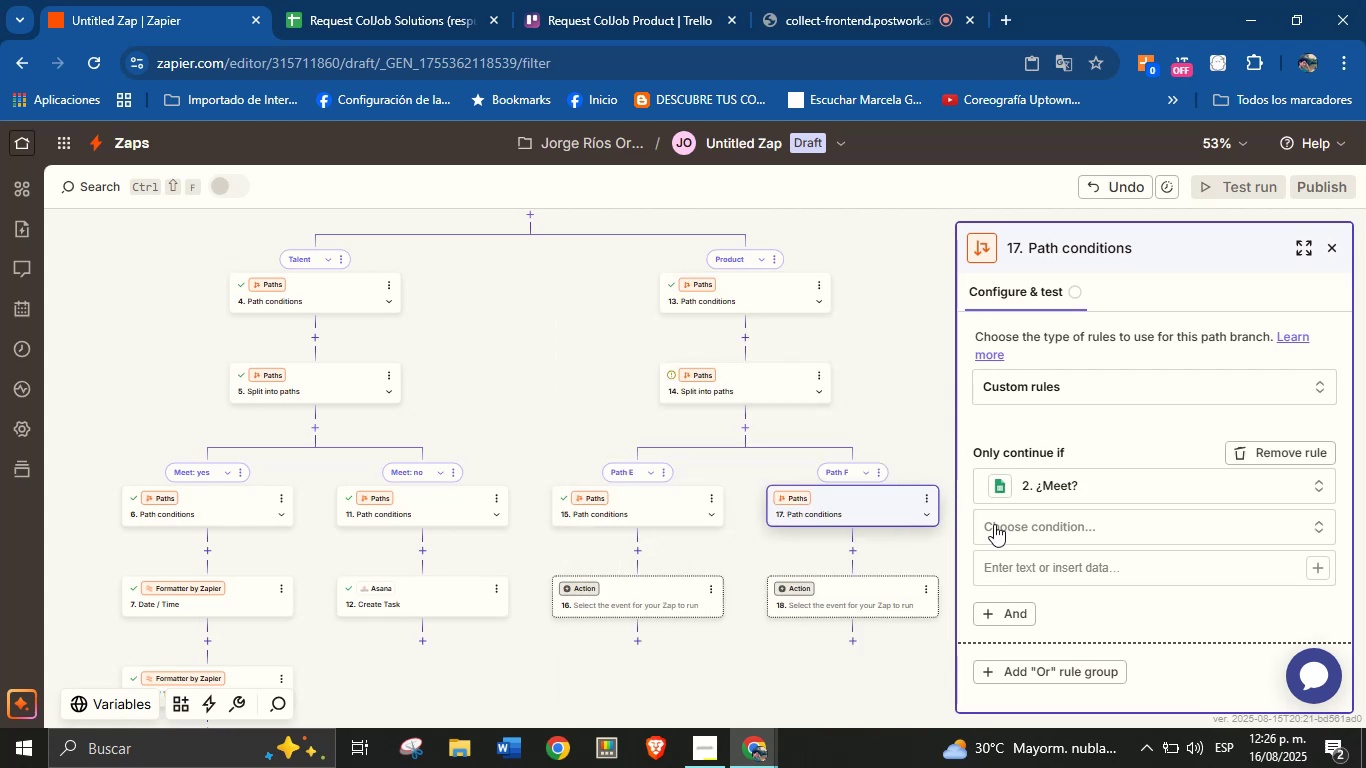 
left_click([1003, 529])
 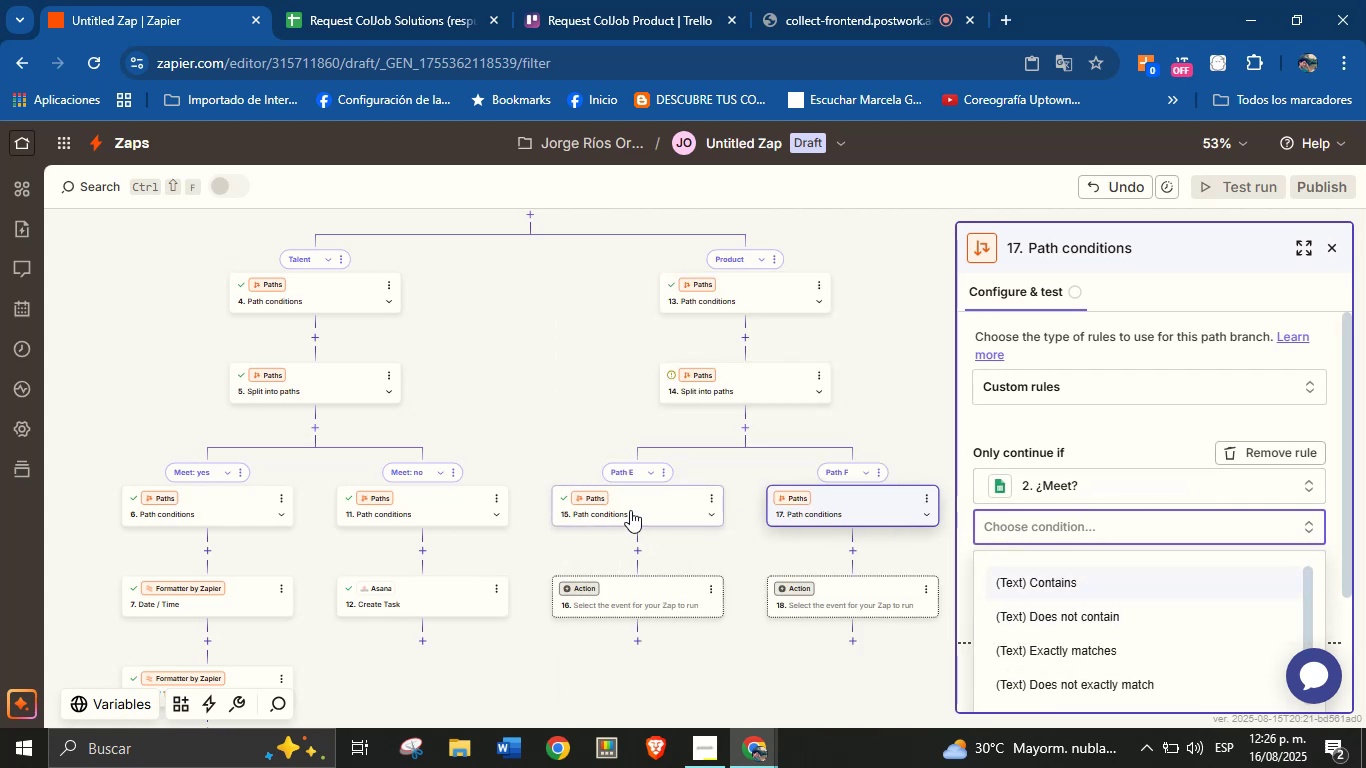 
left_click([649, 507])
 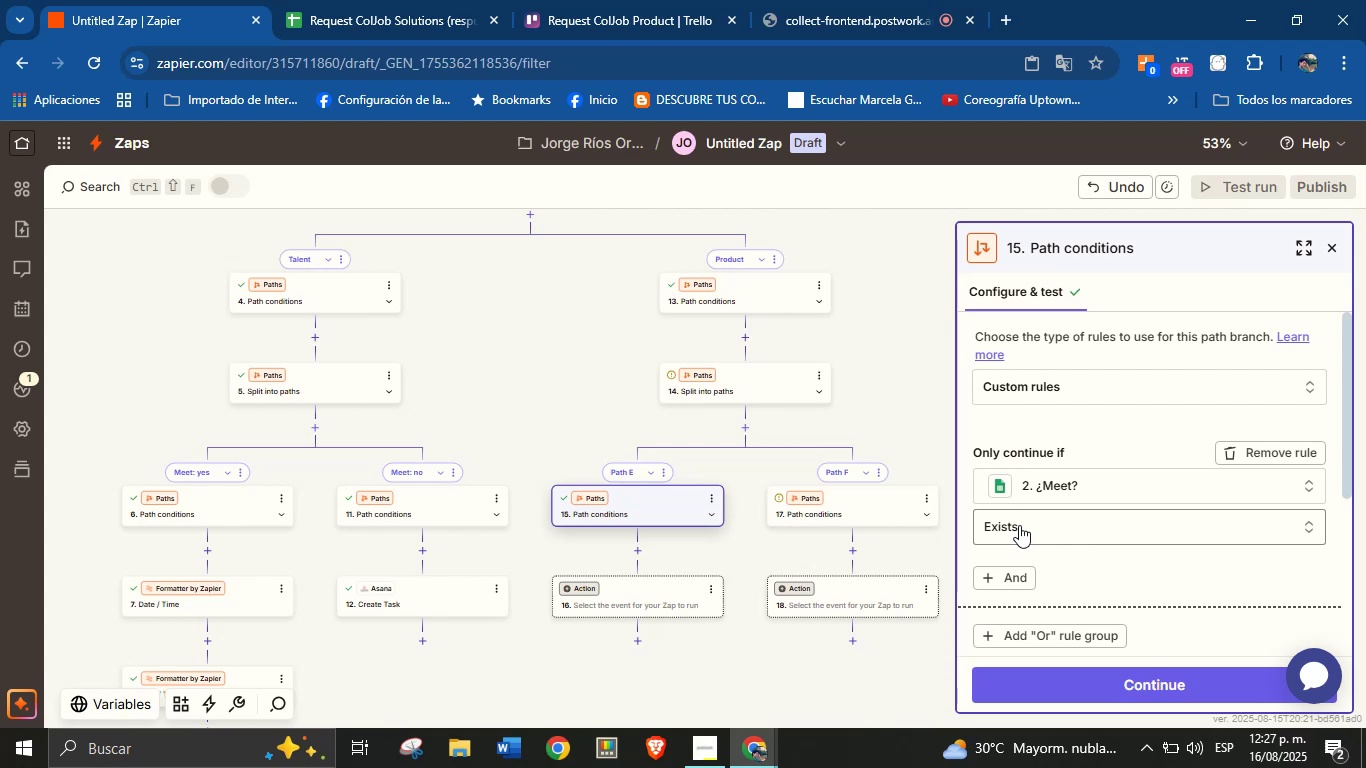 
wait(46.79)
 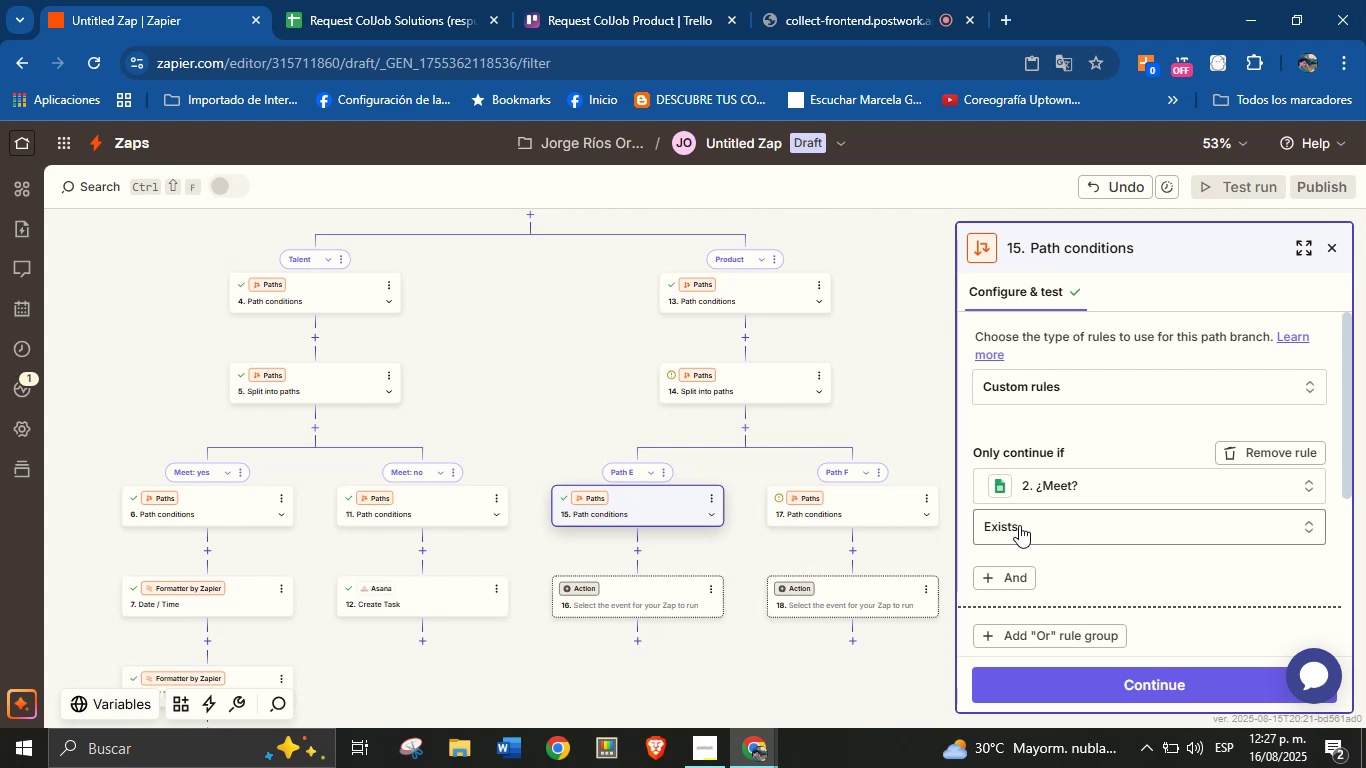 
left_click([899, 498])
 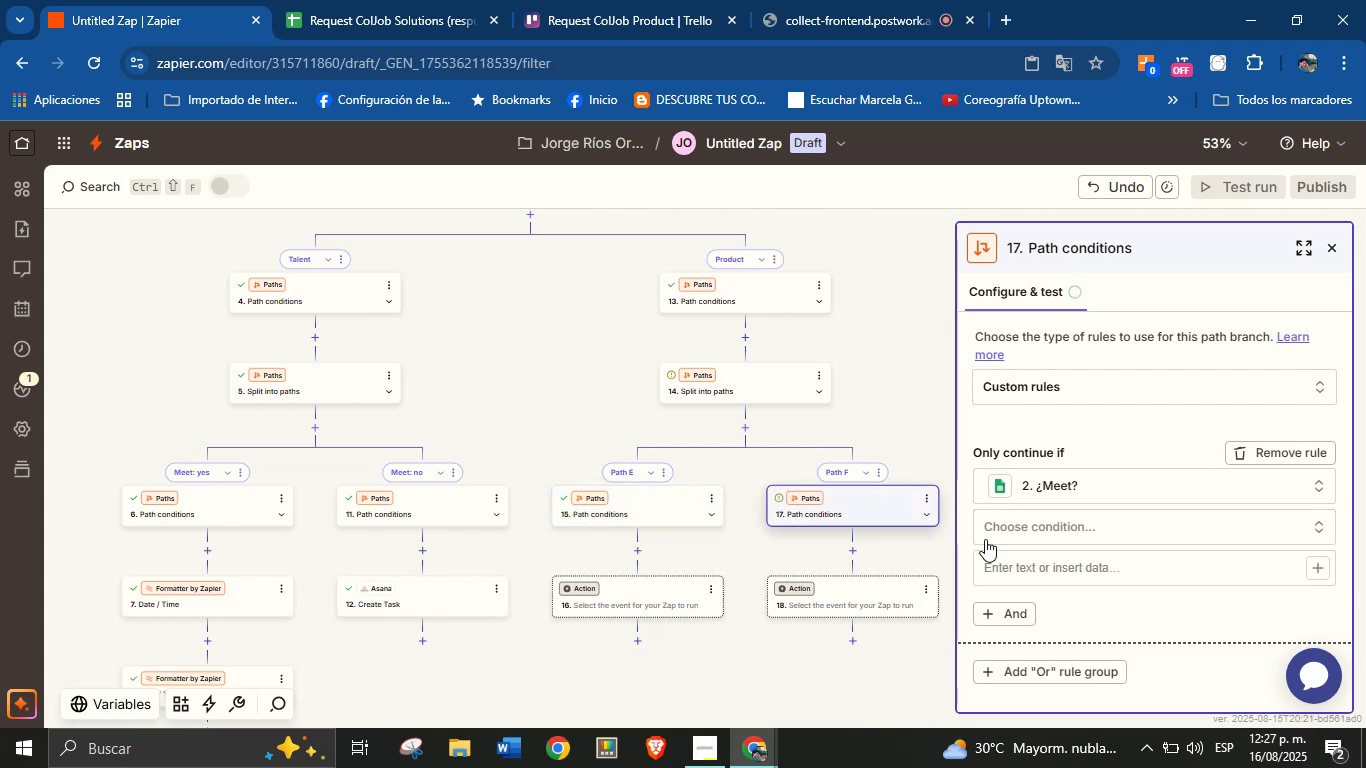 
left_click([1024, 535])
 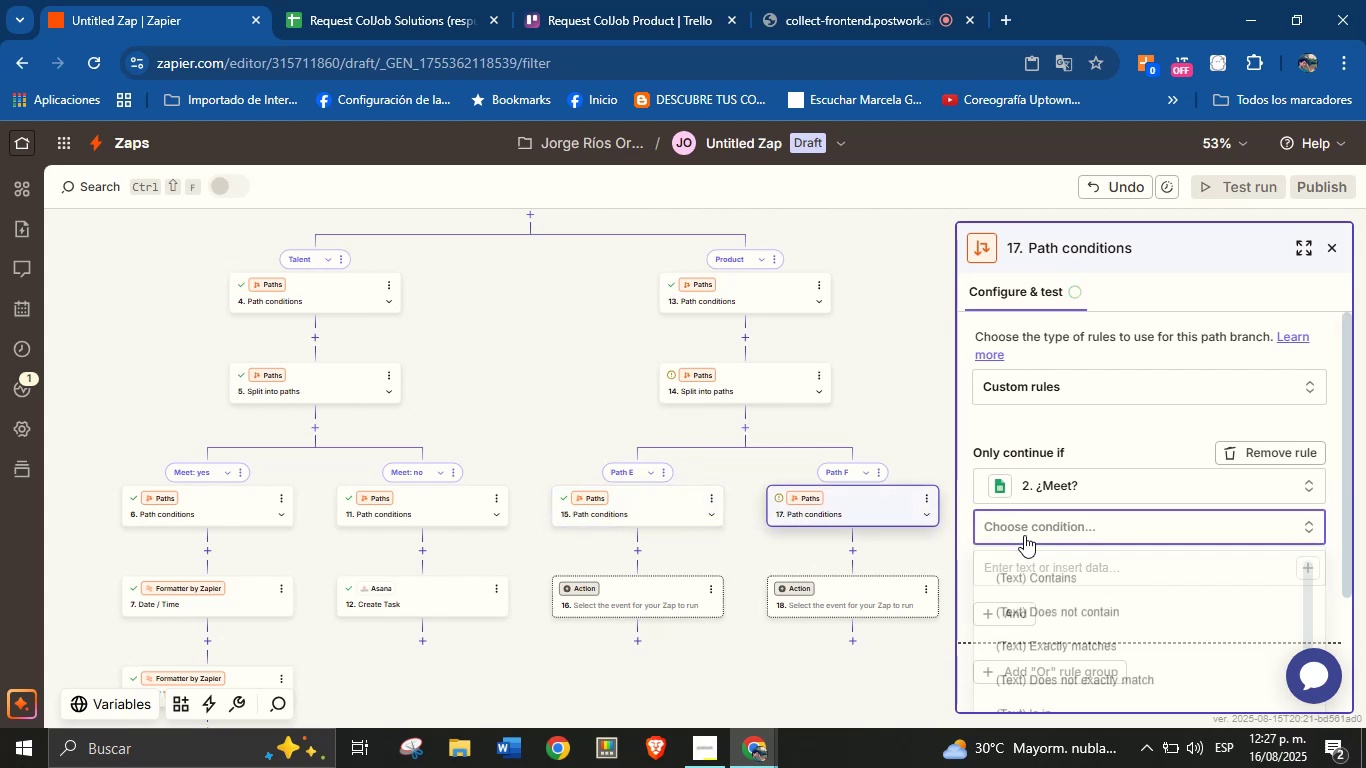 
mouse_move([1014, 544])
 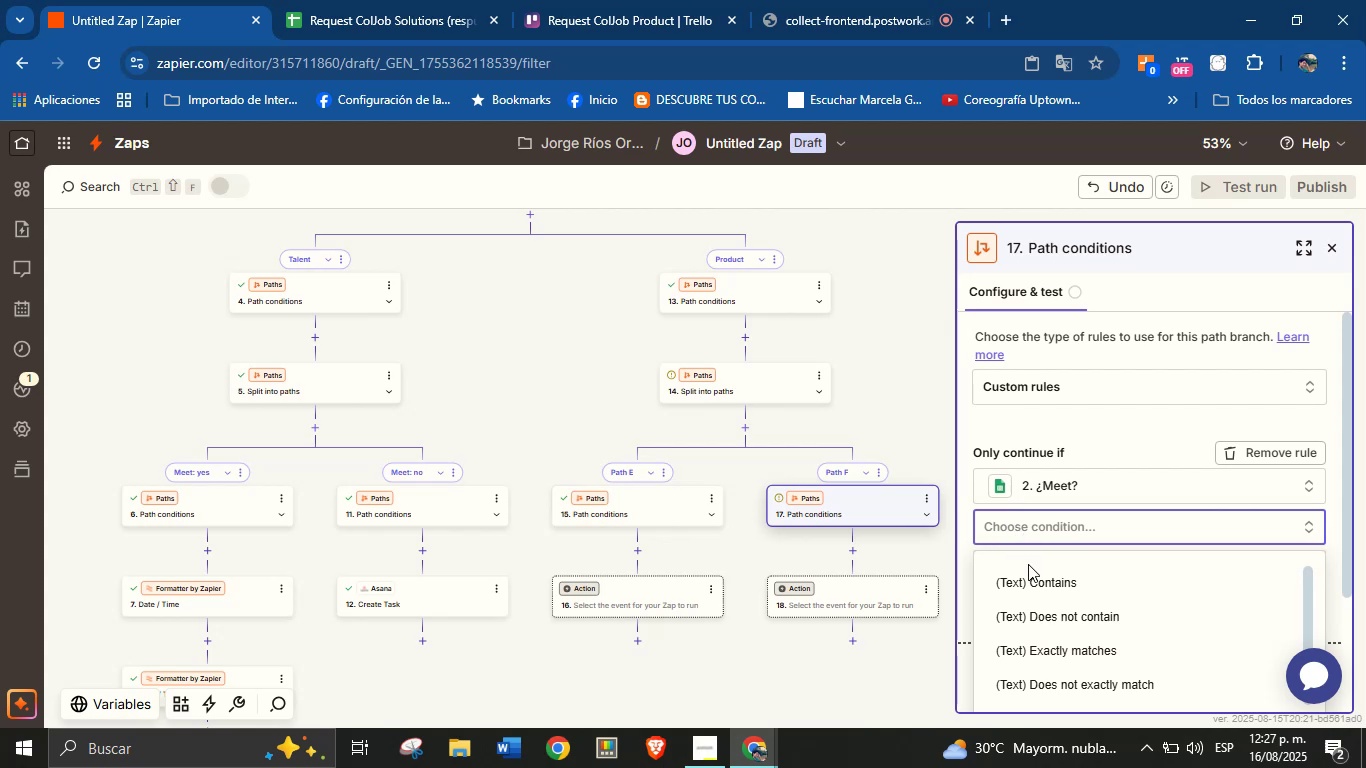 
scroll: coordinate [1080, 639], scroll_direction: down, amount: 13.0
 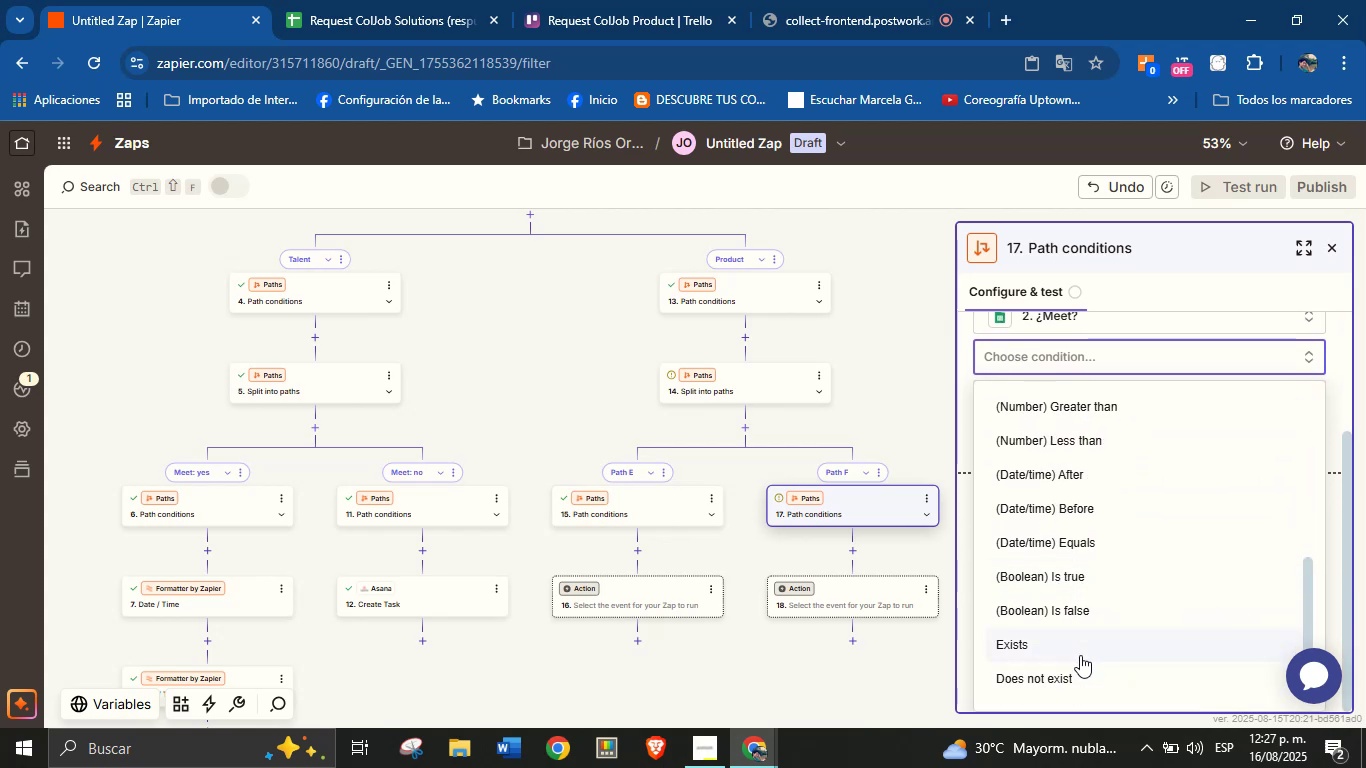 
left_click([1080, 670])
 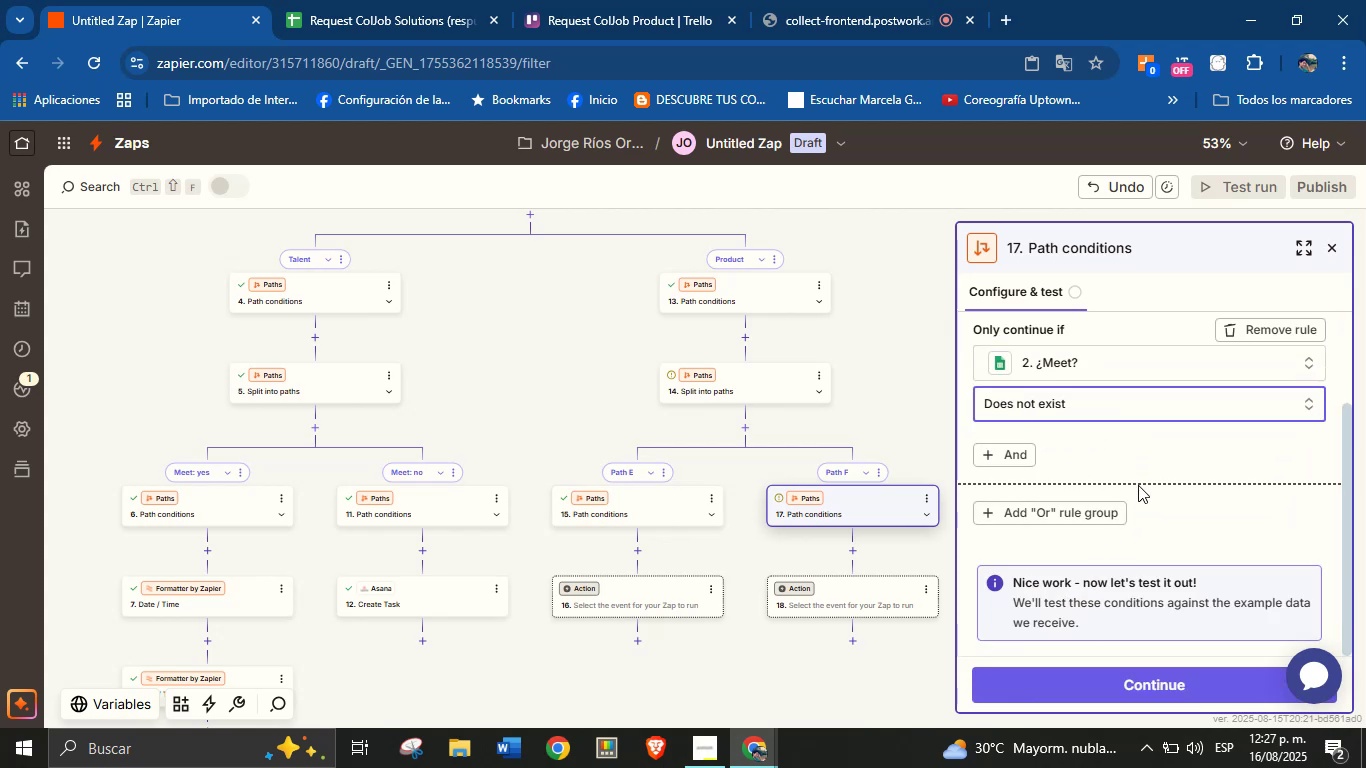 
left_click([1153, 450])
 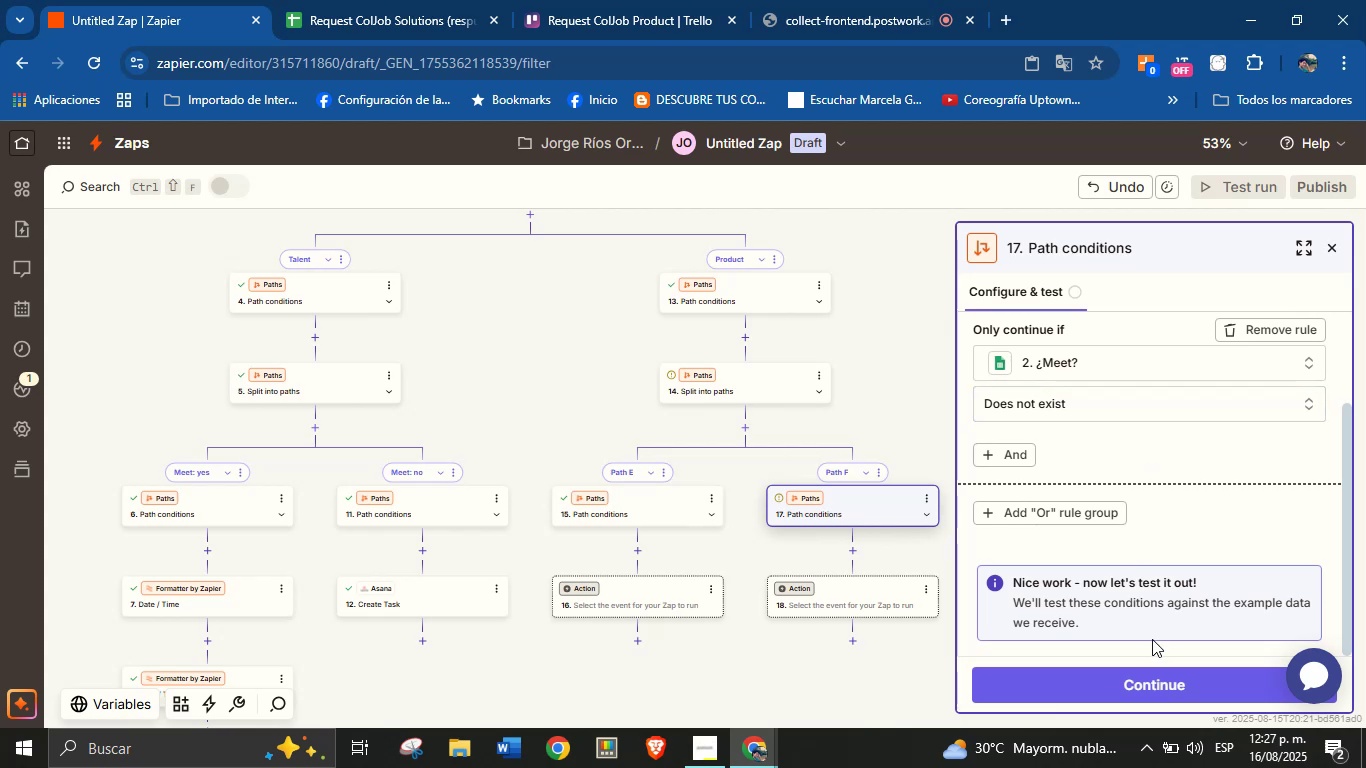 
left_click([1153, 693])
 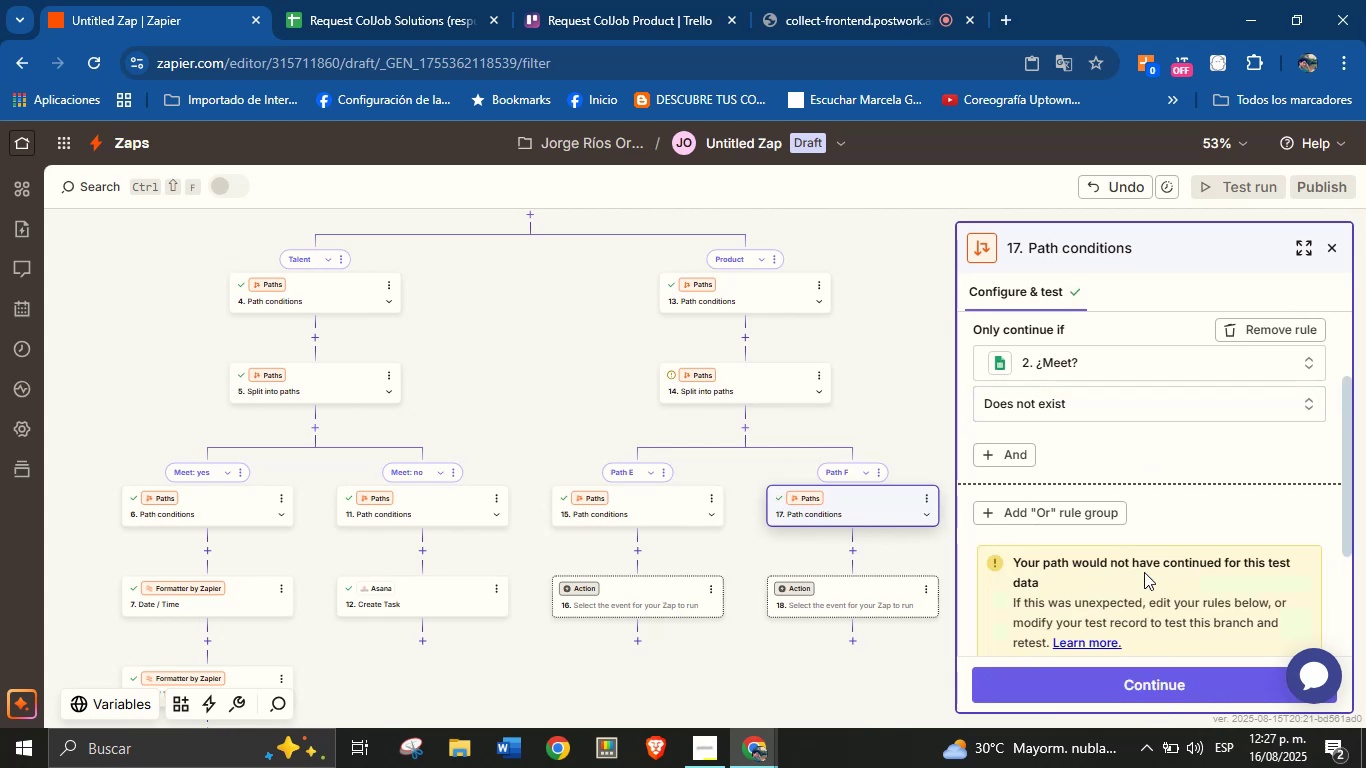 
scroll: coordinate [1144, 563], scroll_direction: down, amount: 1.0
 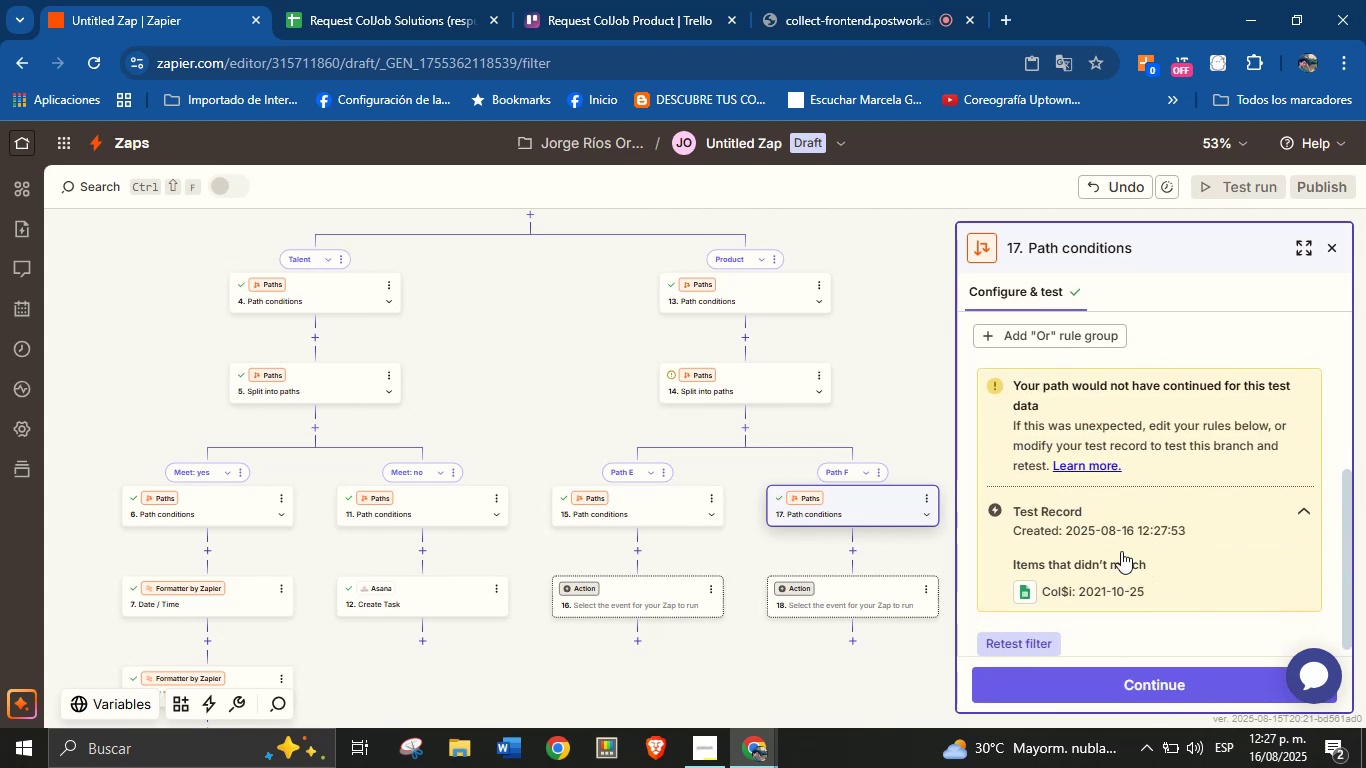 
left_click([1156, 670])
 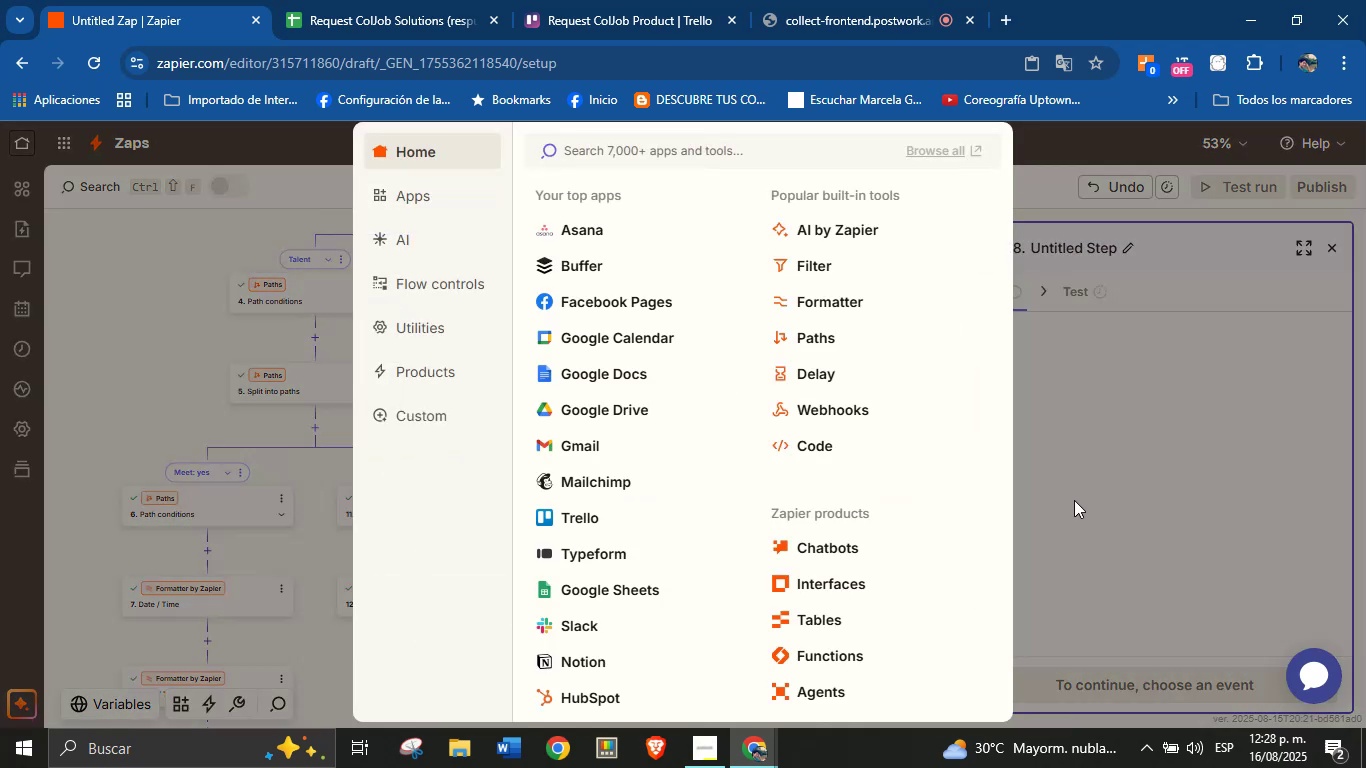 
left_click([1075, 429])
 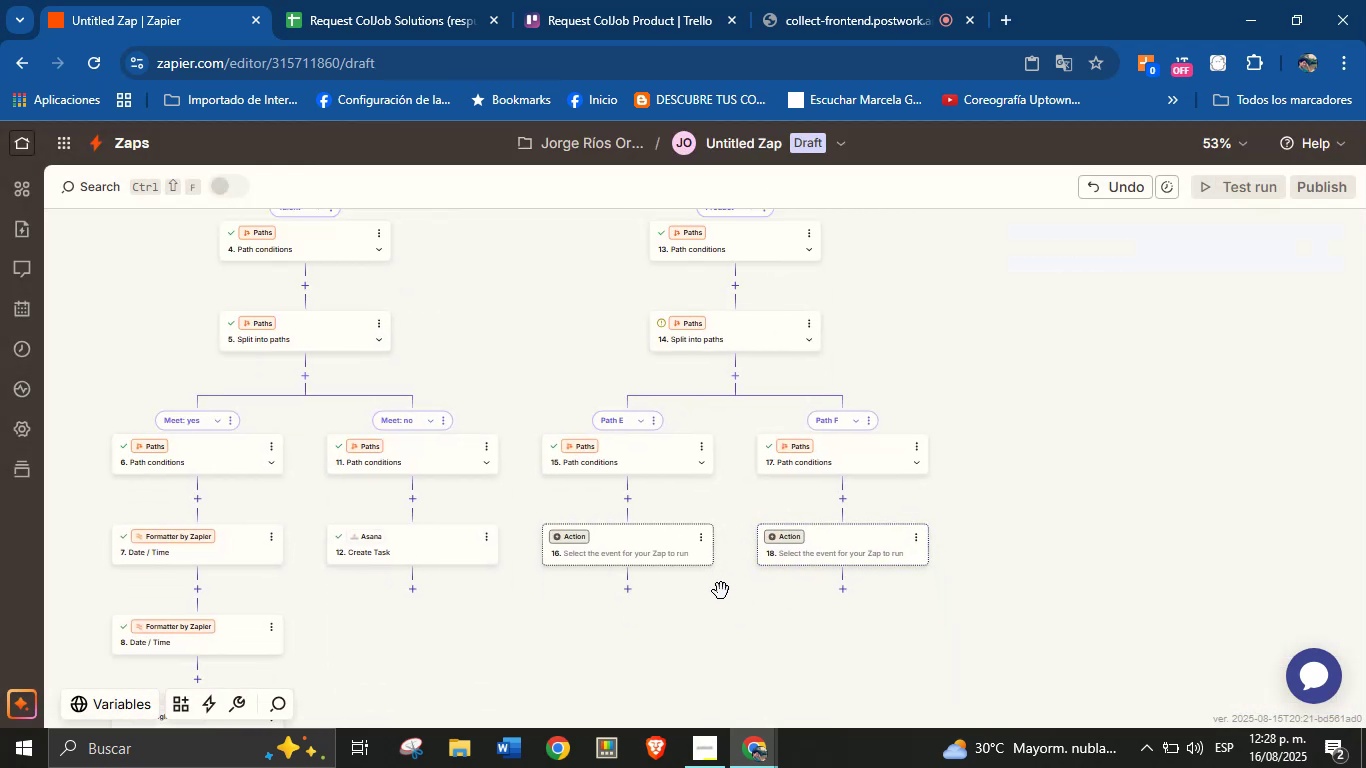 
left_click([566, 525])
 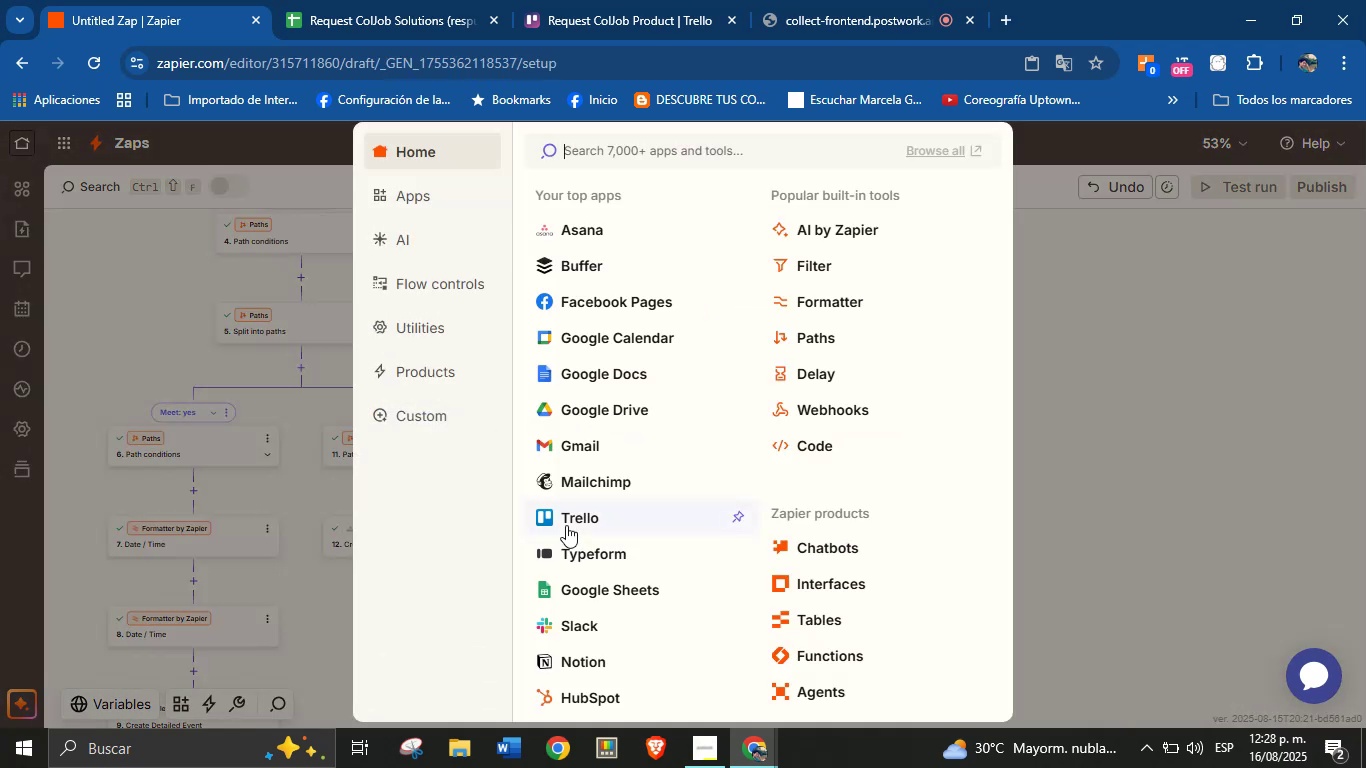 
left_click([1085, 478])
 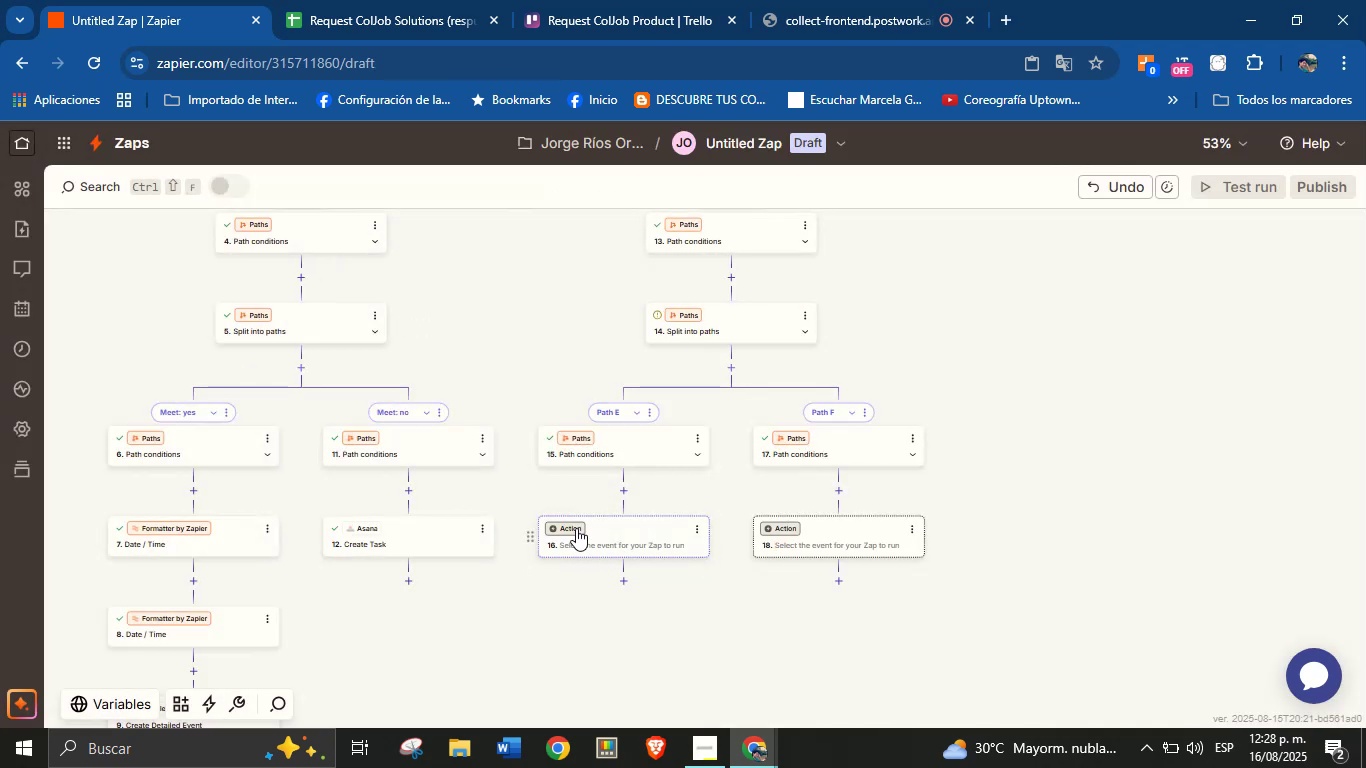 
left_click([576, 528])
 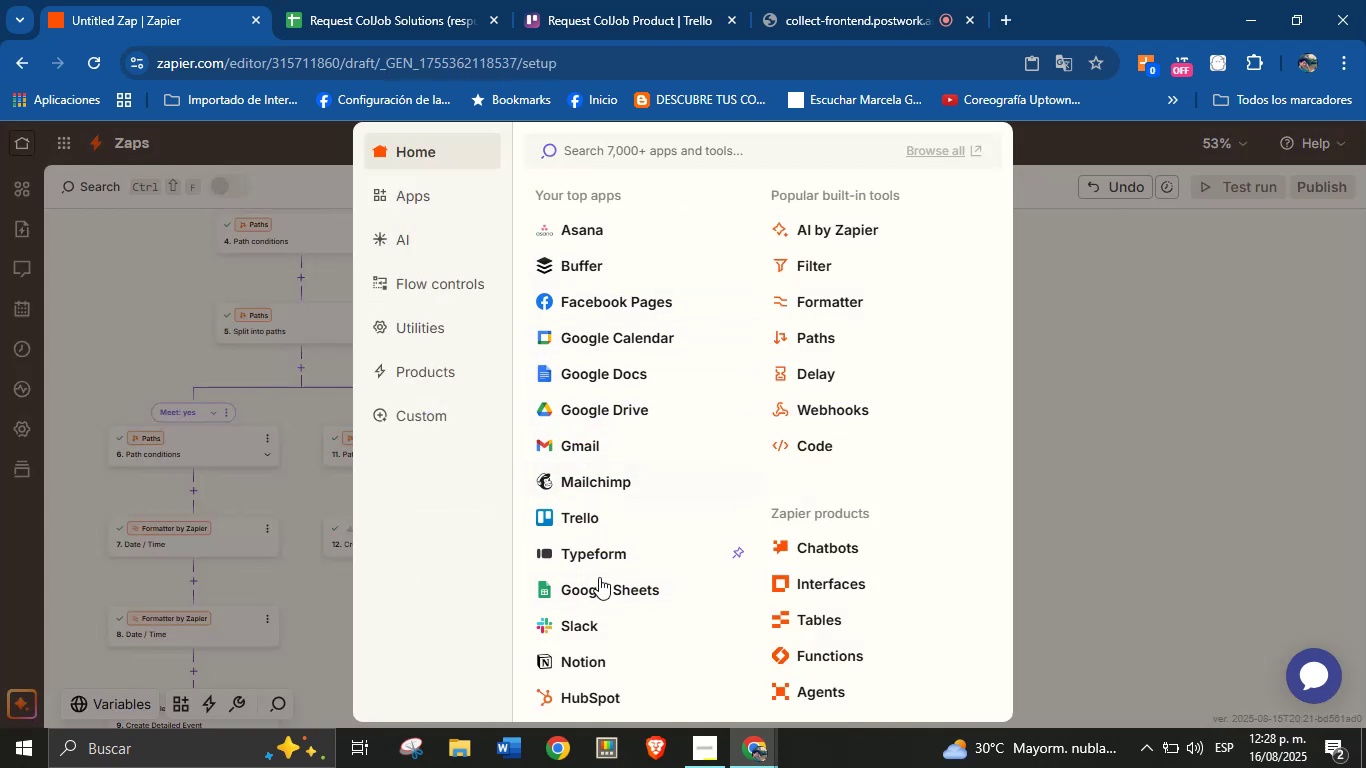 
wait(5.94)
 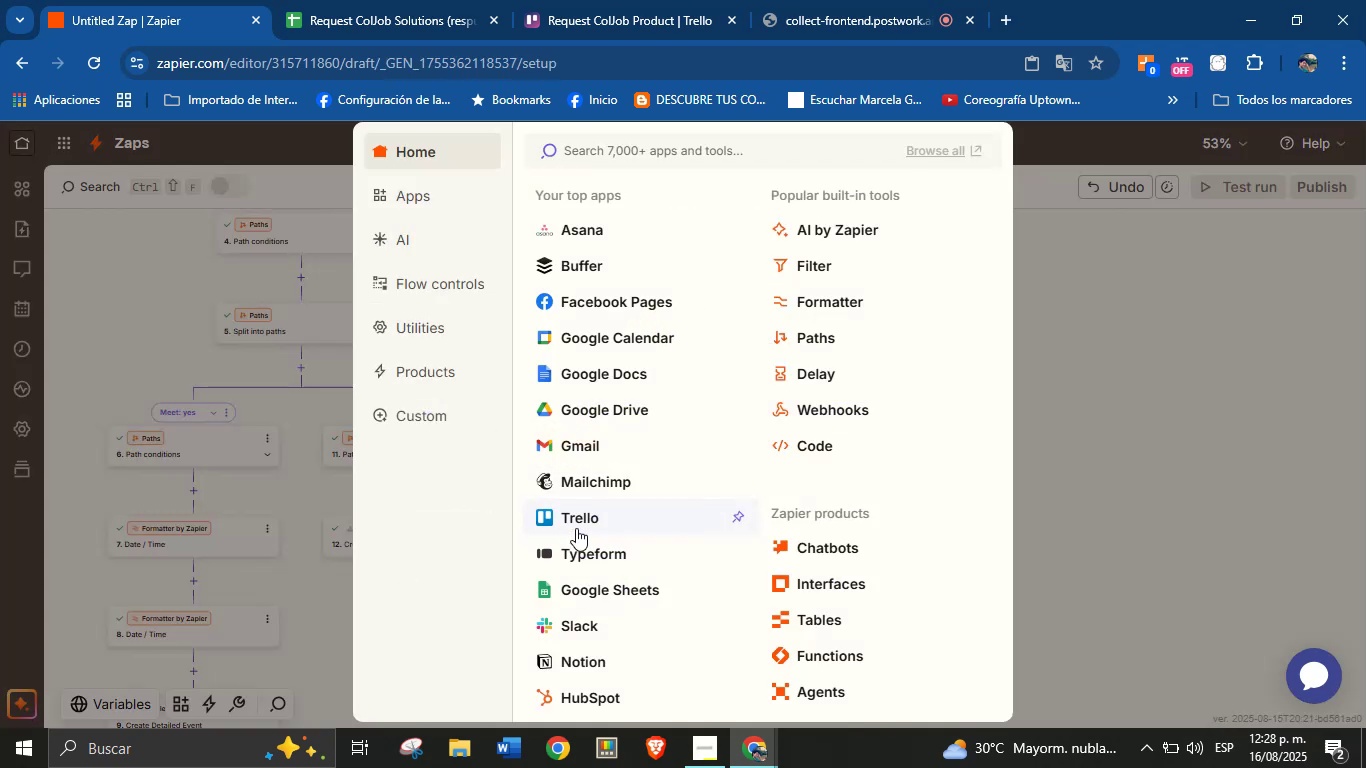 
left_click([631, 336])
 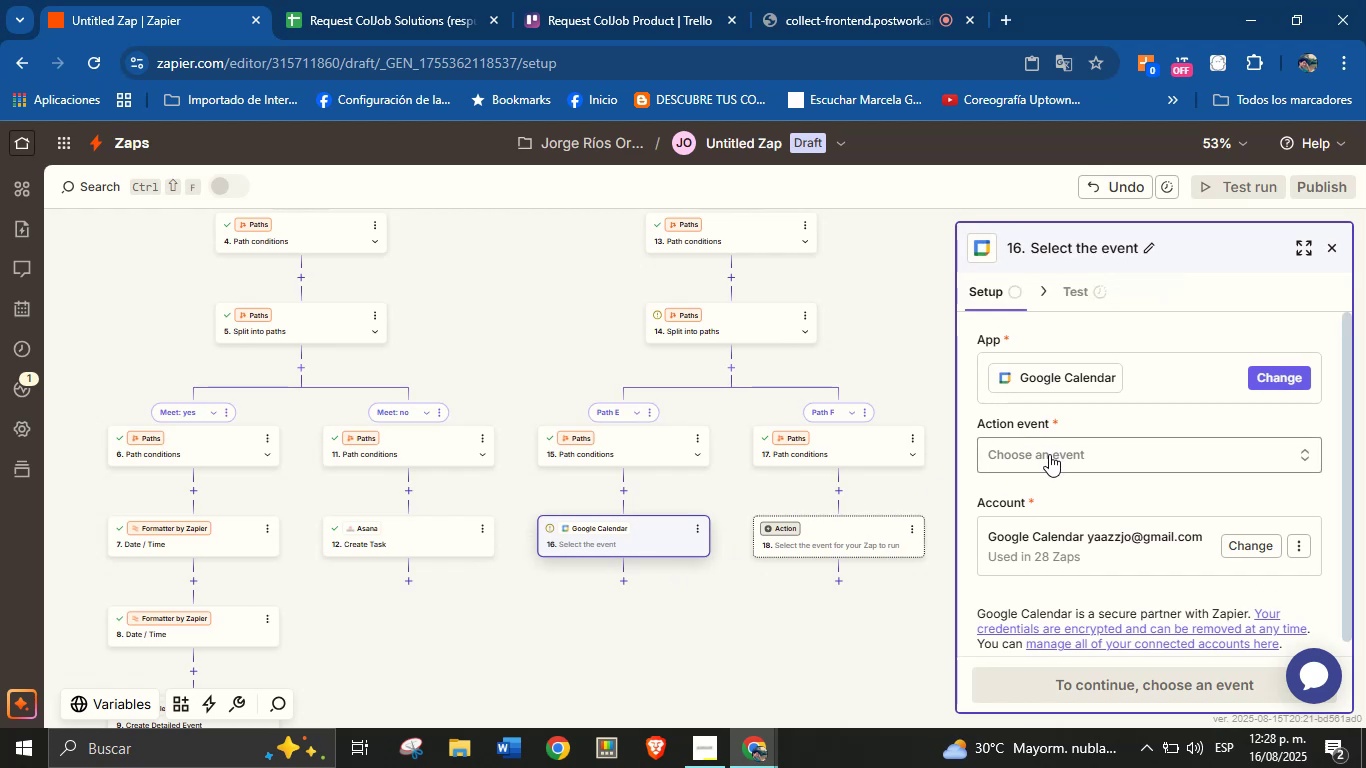 
left_click([1049, 454])
 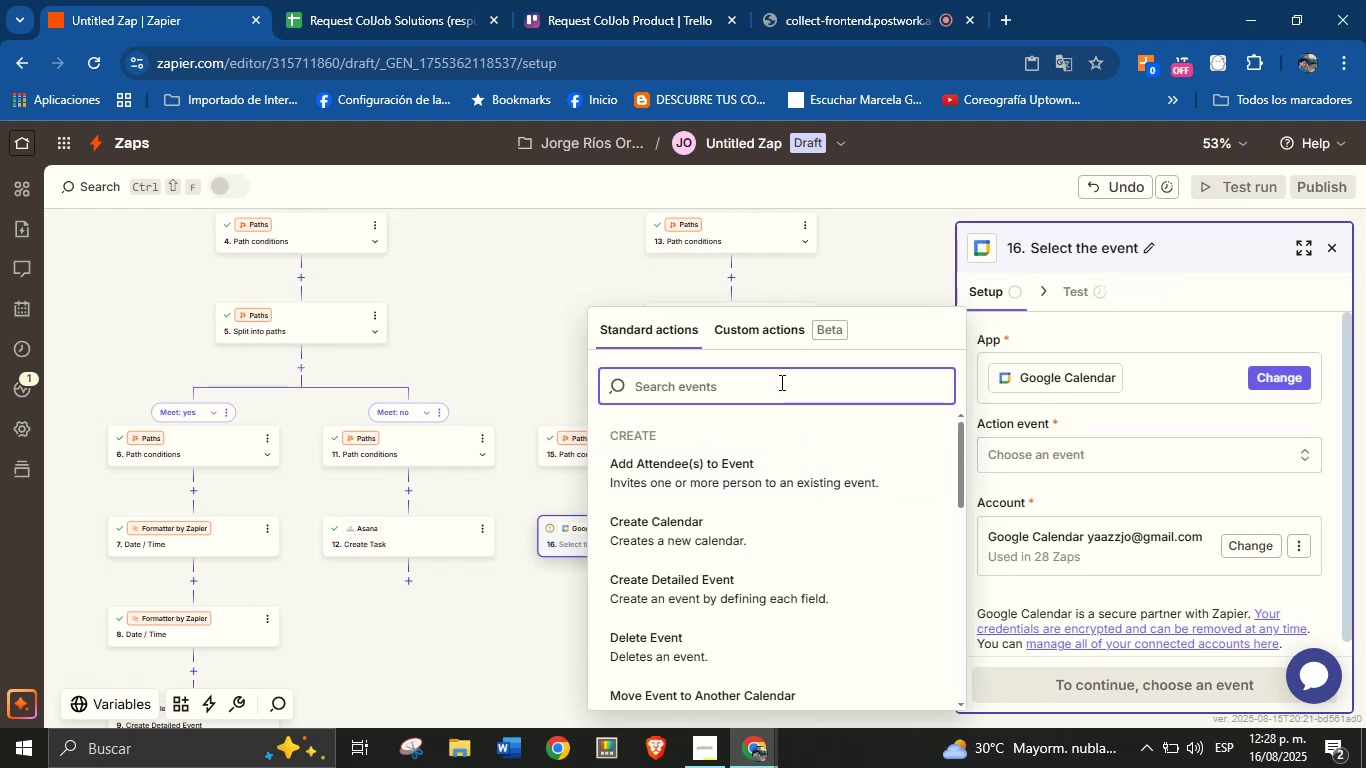 
left_click([754, 586])
 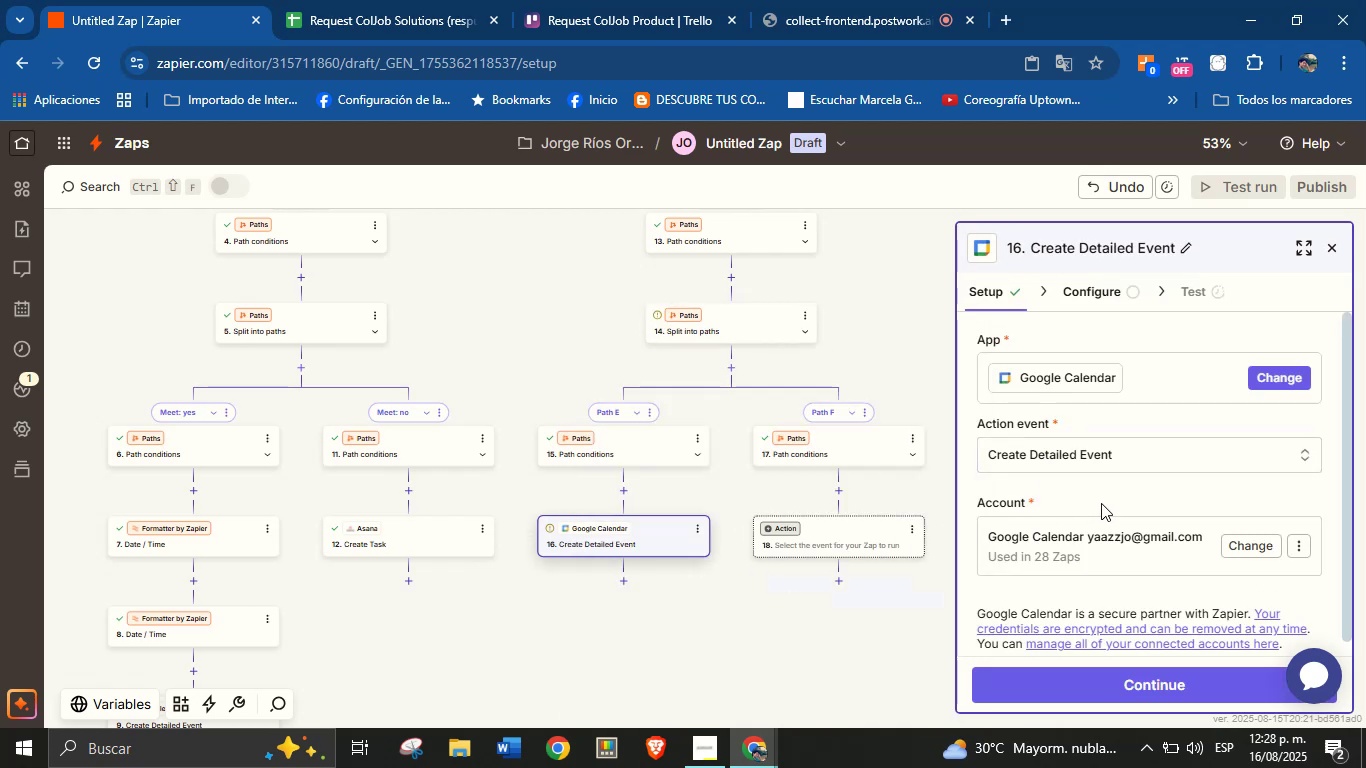 
left_click([1144, 684])
 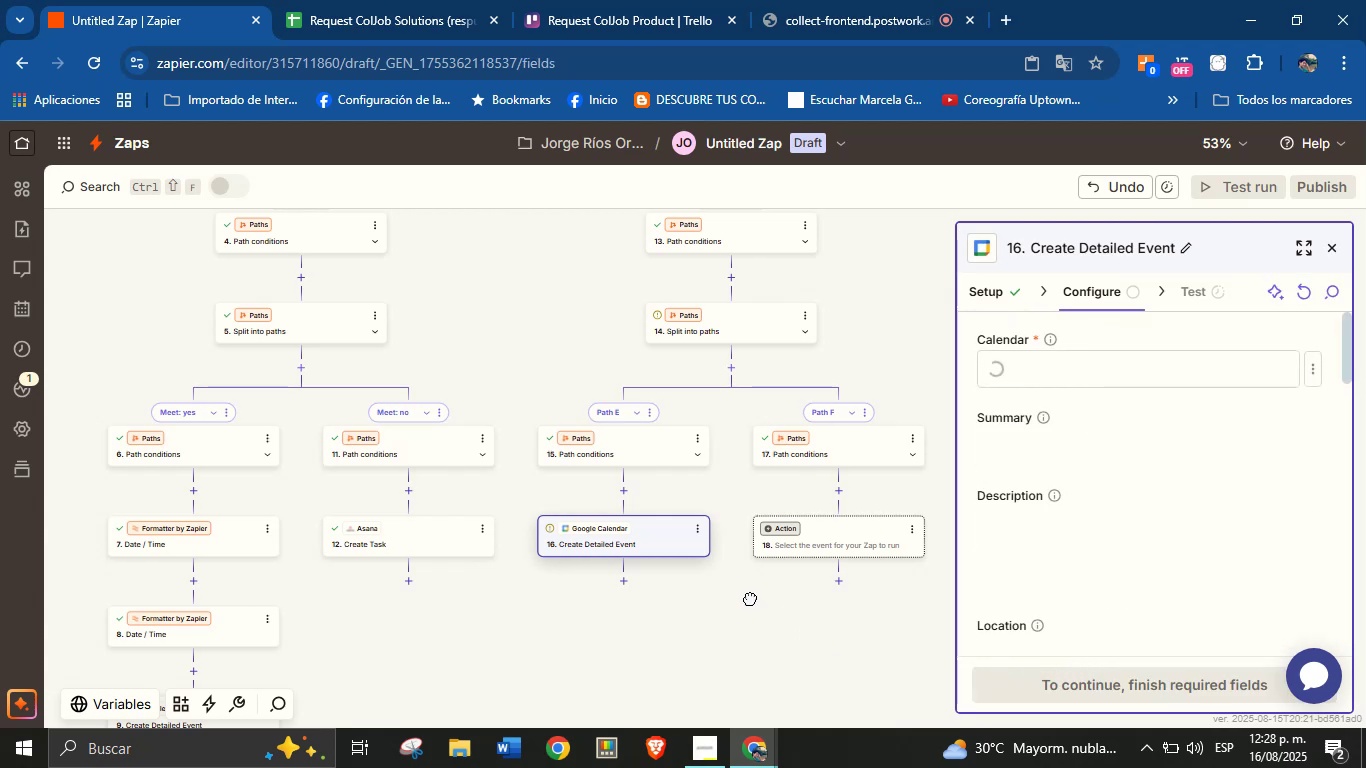 
wait(8.08)
 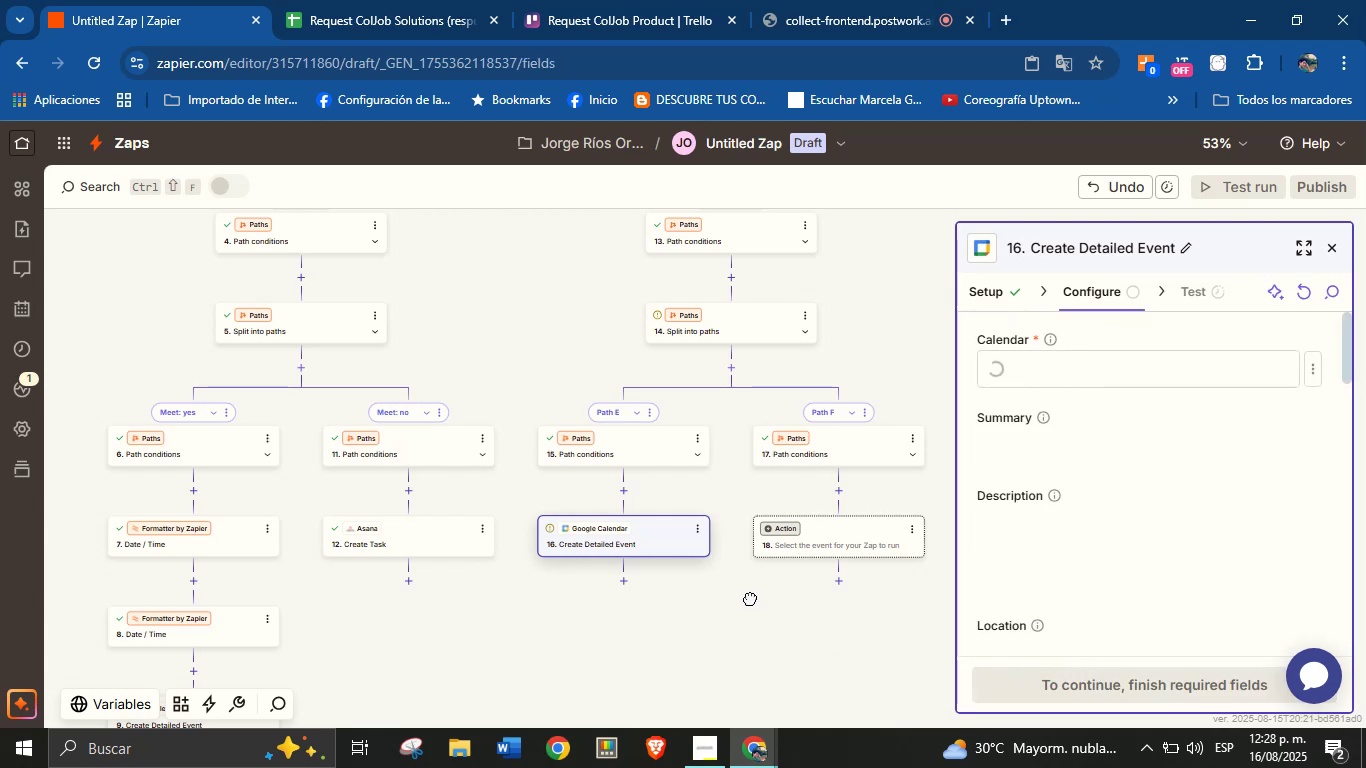 
left_click([1064, 383])
 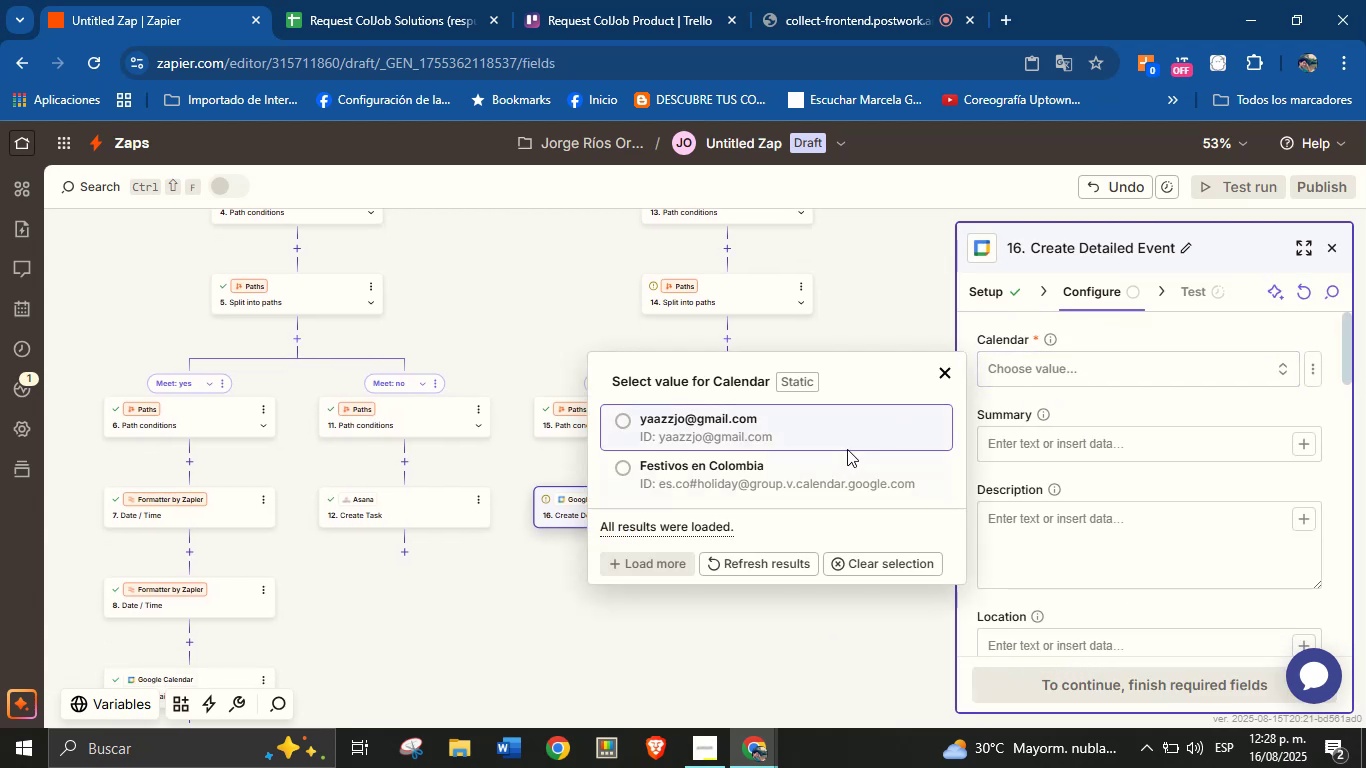 
left_click([845, 441])
 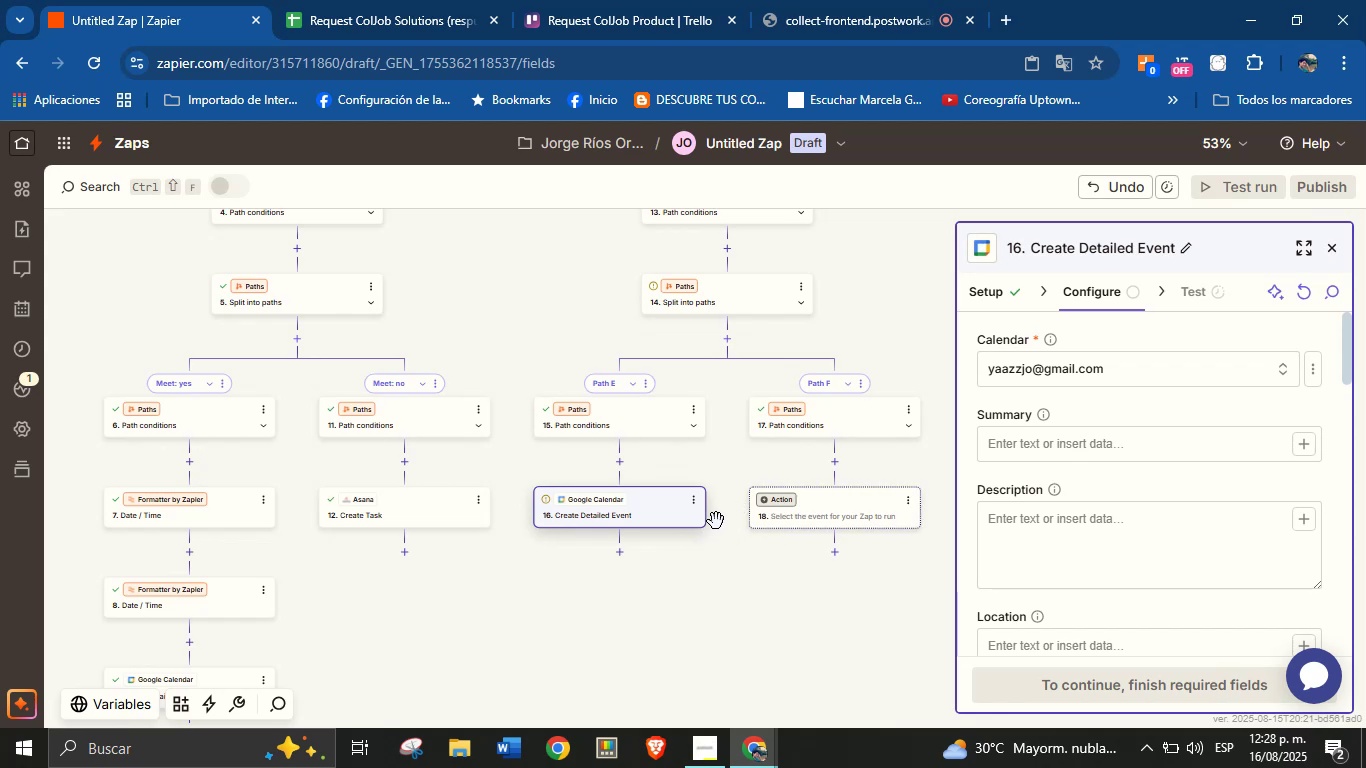 
wait(10.41)
 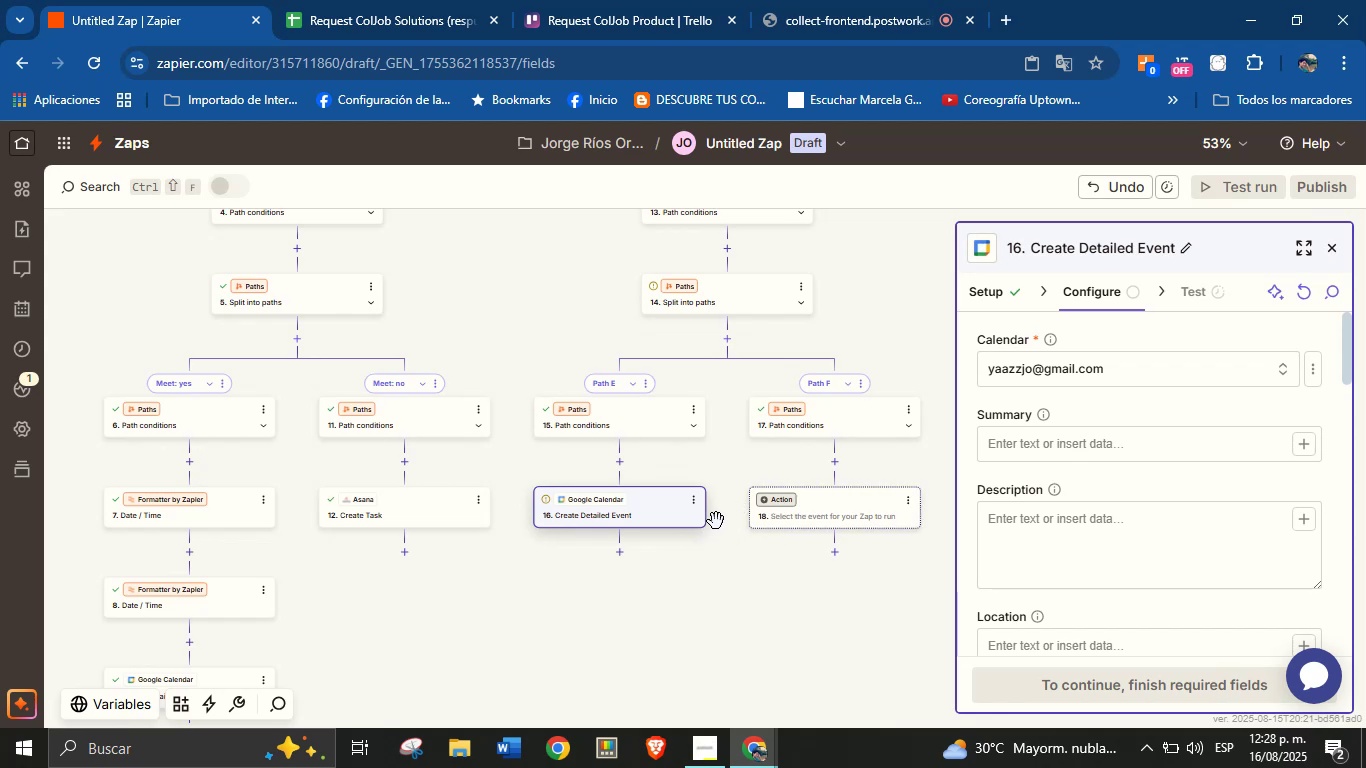 
left_click([1004, 437])
 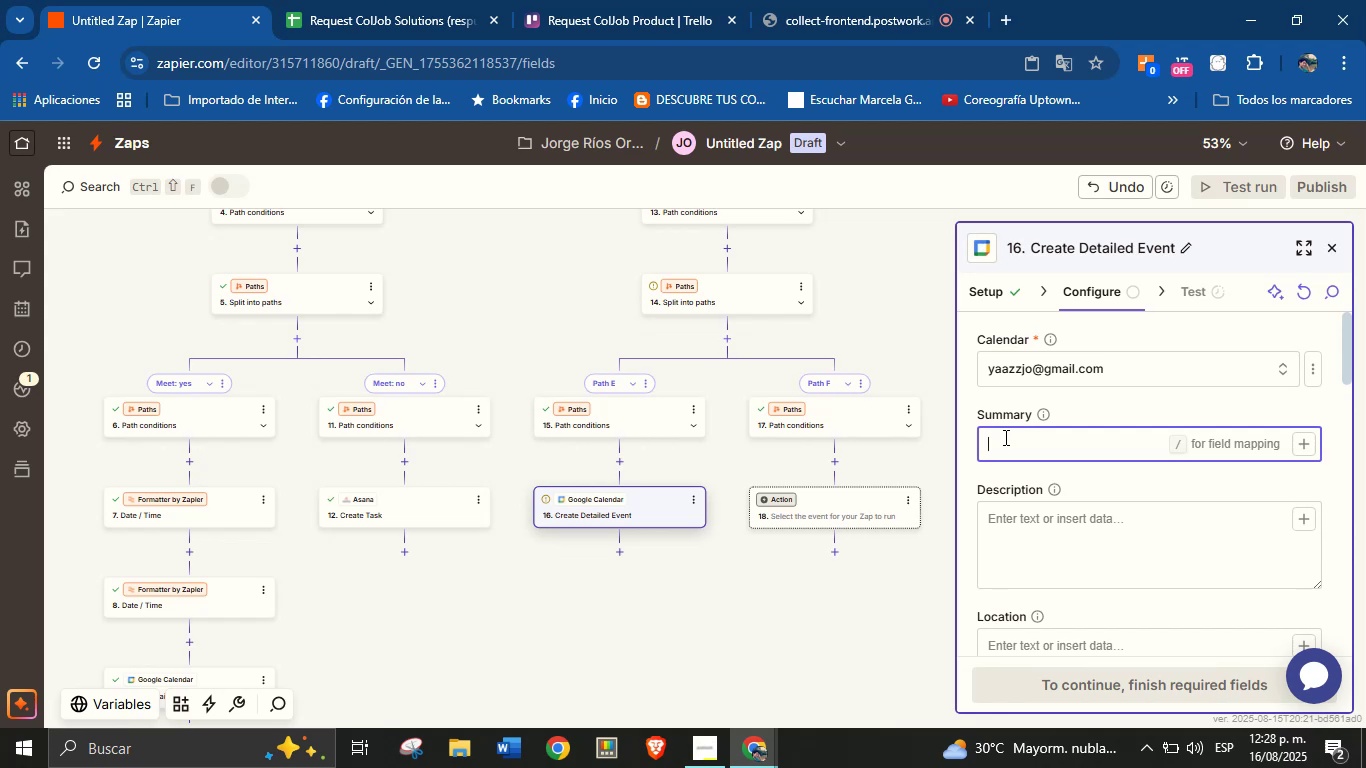 
type(New service request type )
 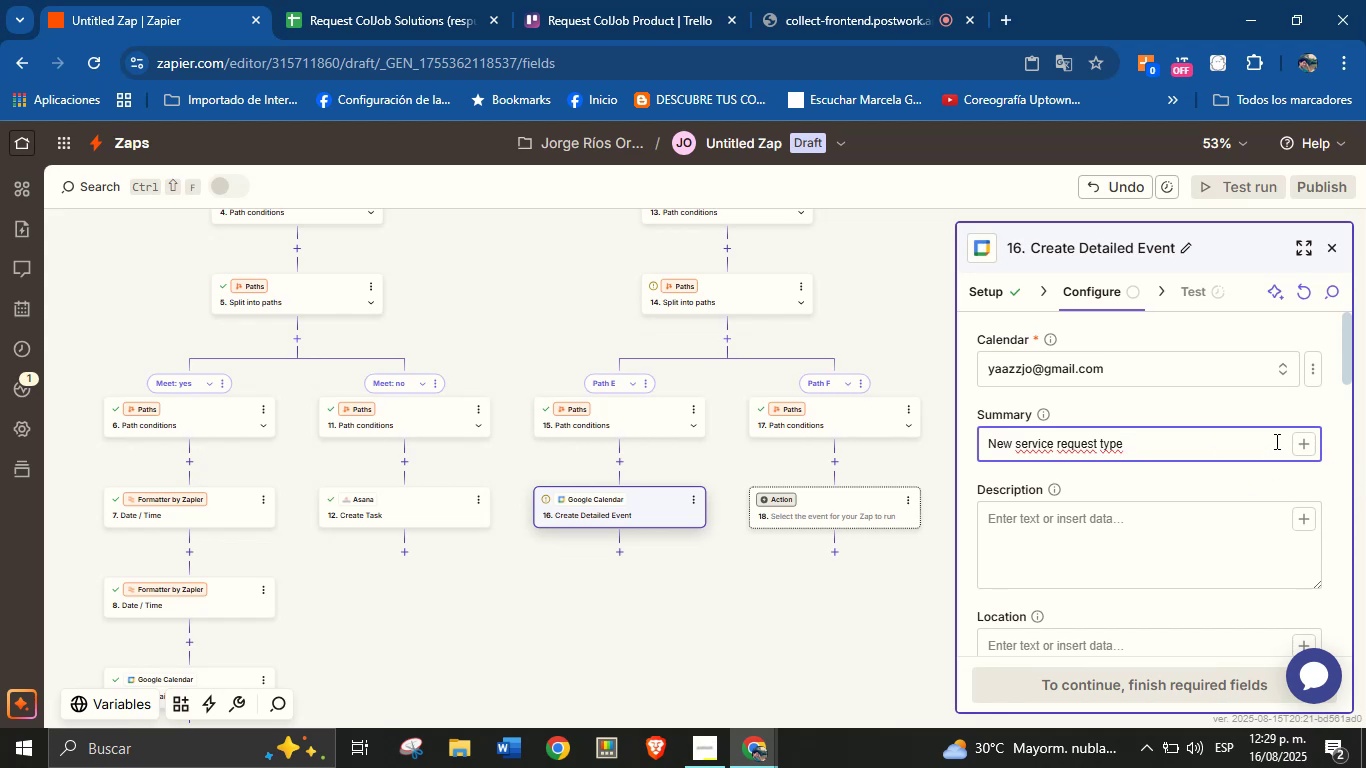 
left_click([1309, 448])
 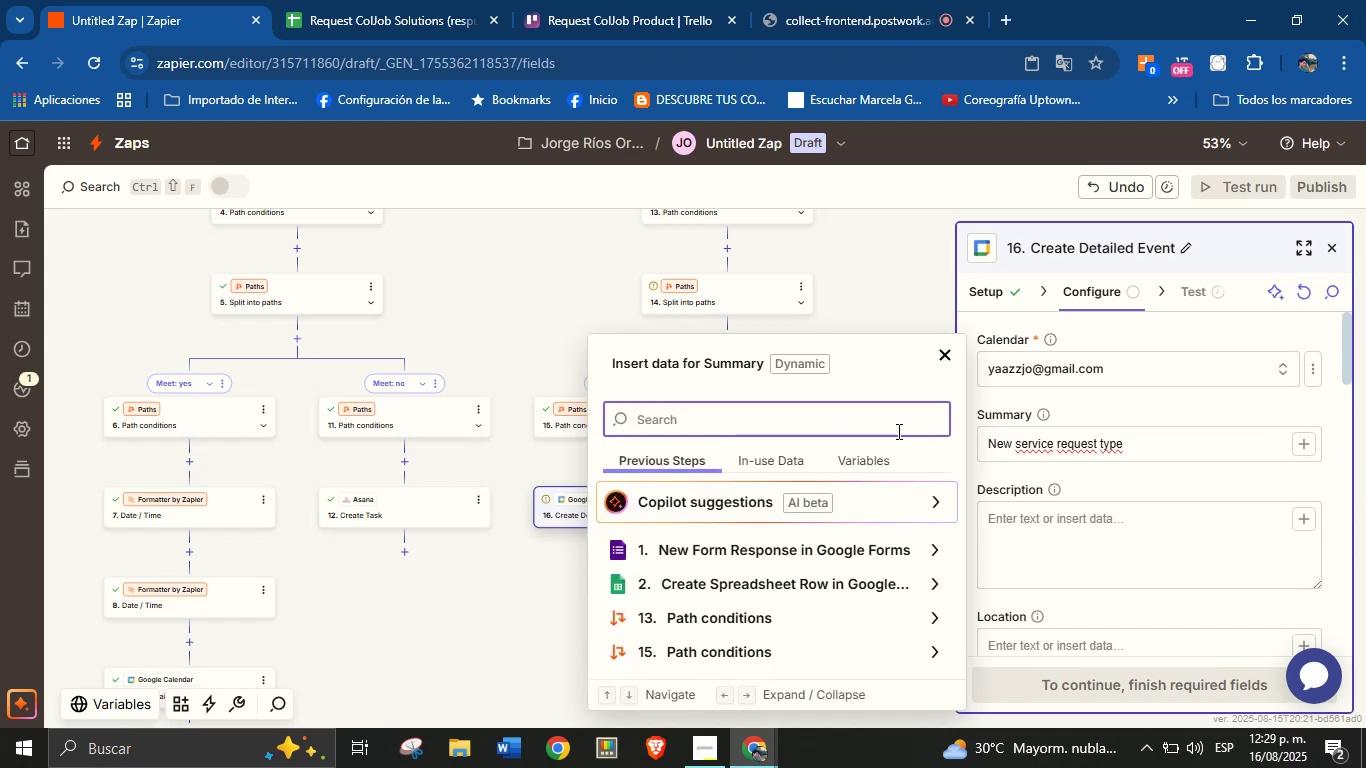 
left_click([886, 426])
 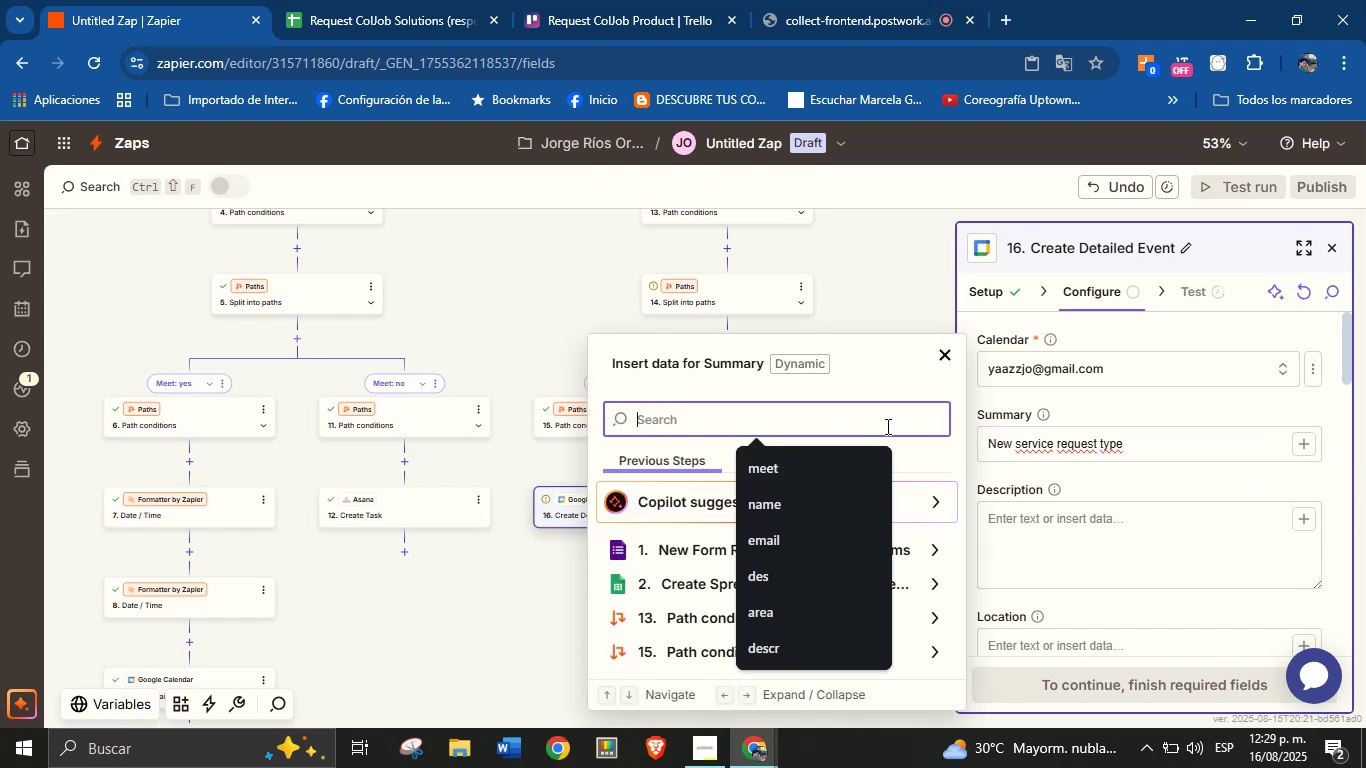 
wait(5.74)
 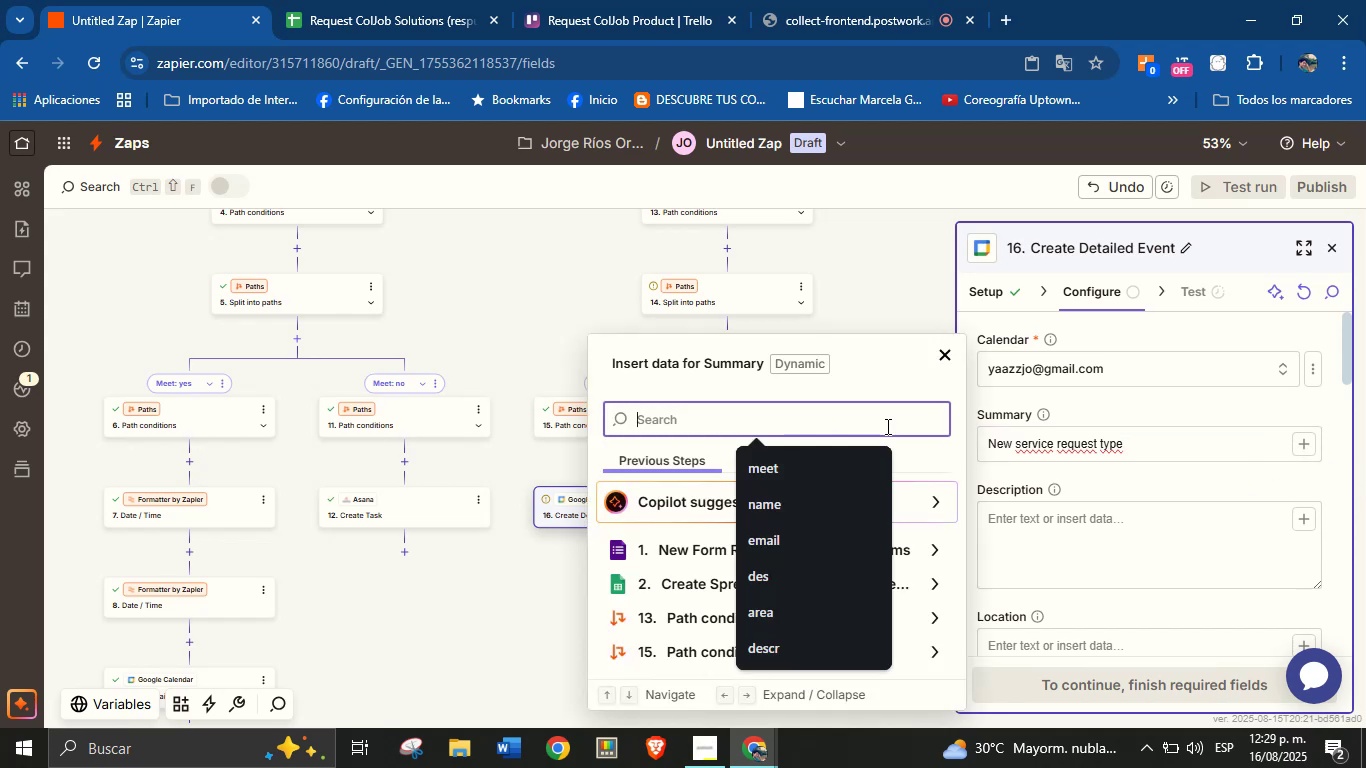 
type(type)
 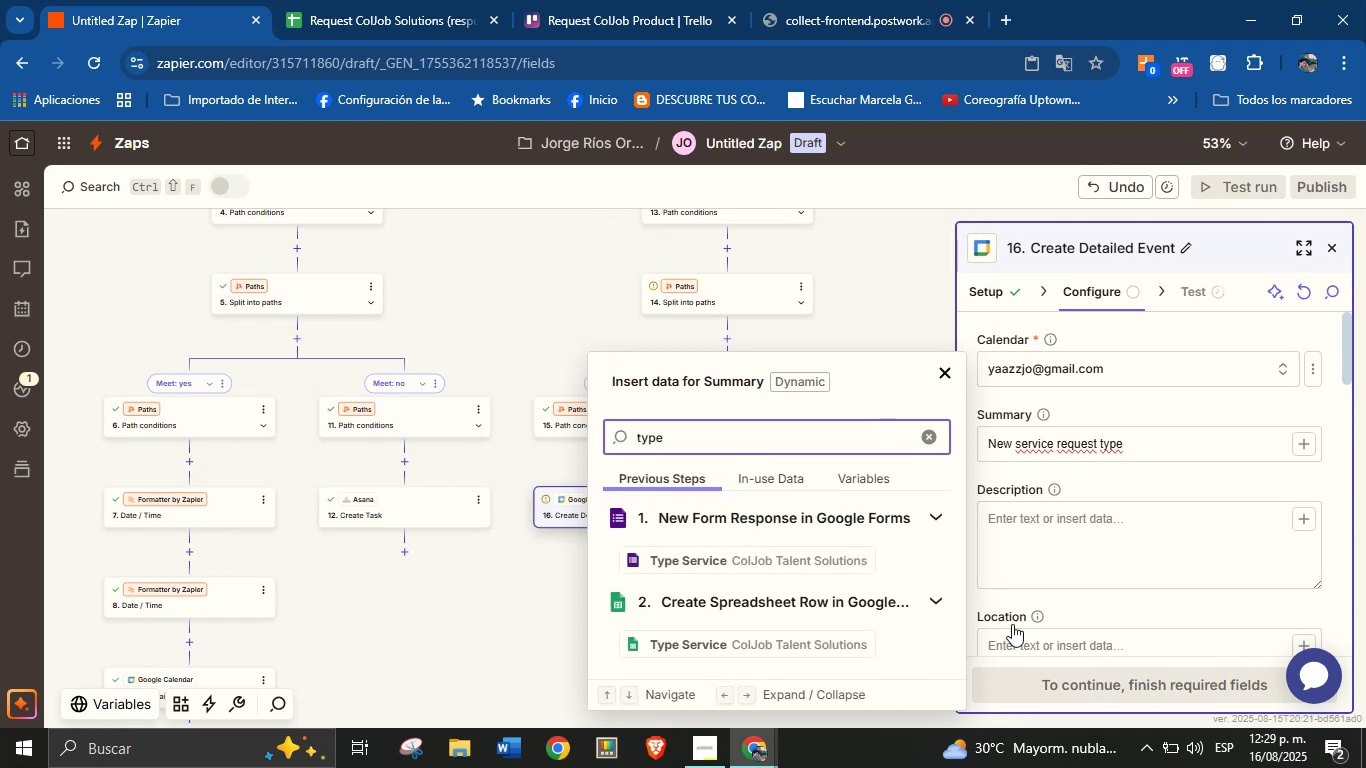 
left_click([855, 648])
 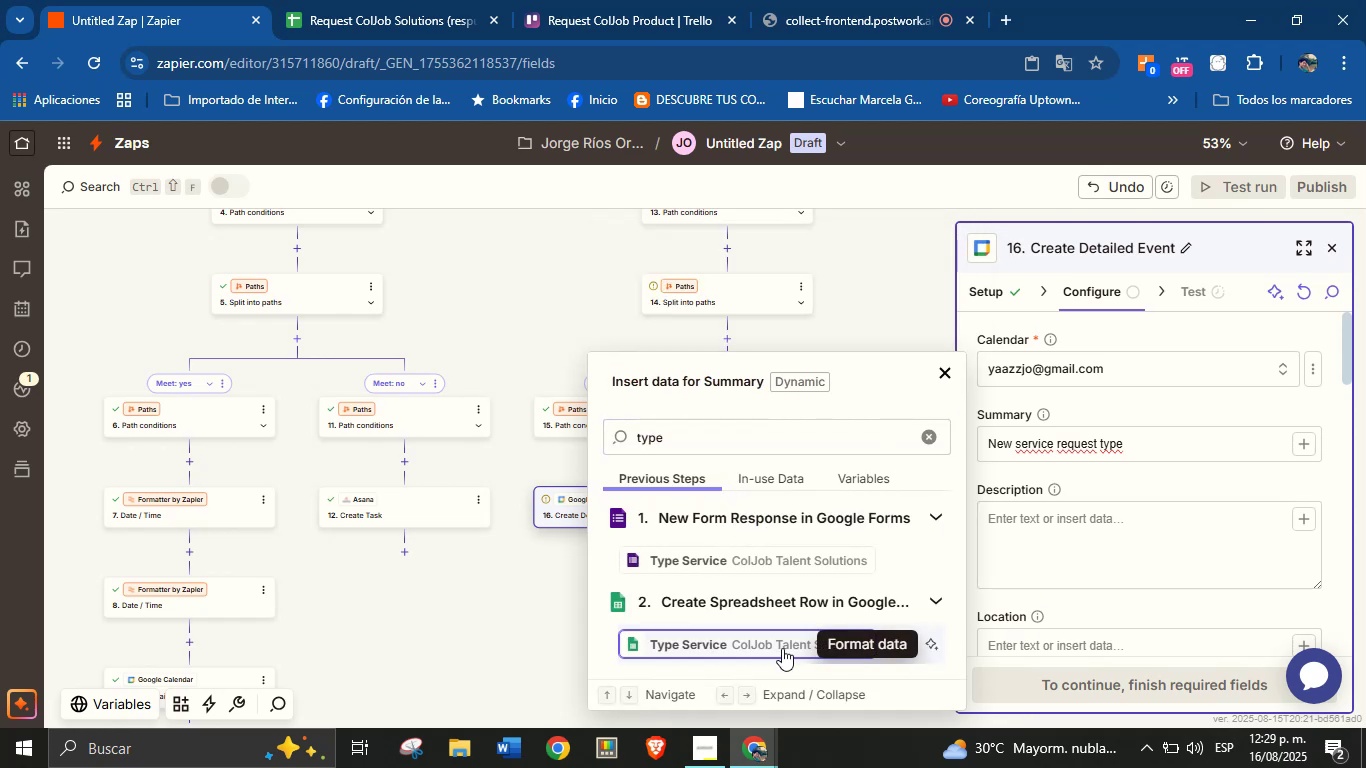 
left_click([778, 644])
 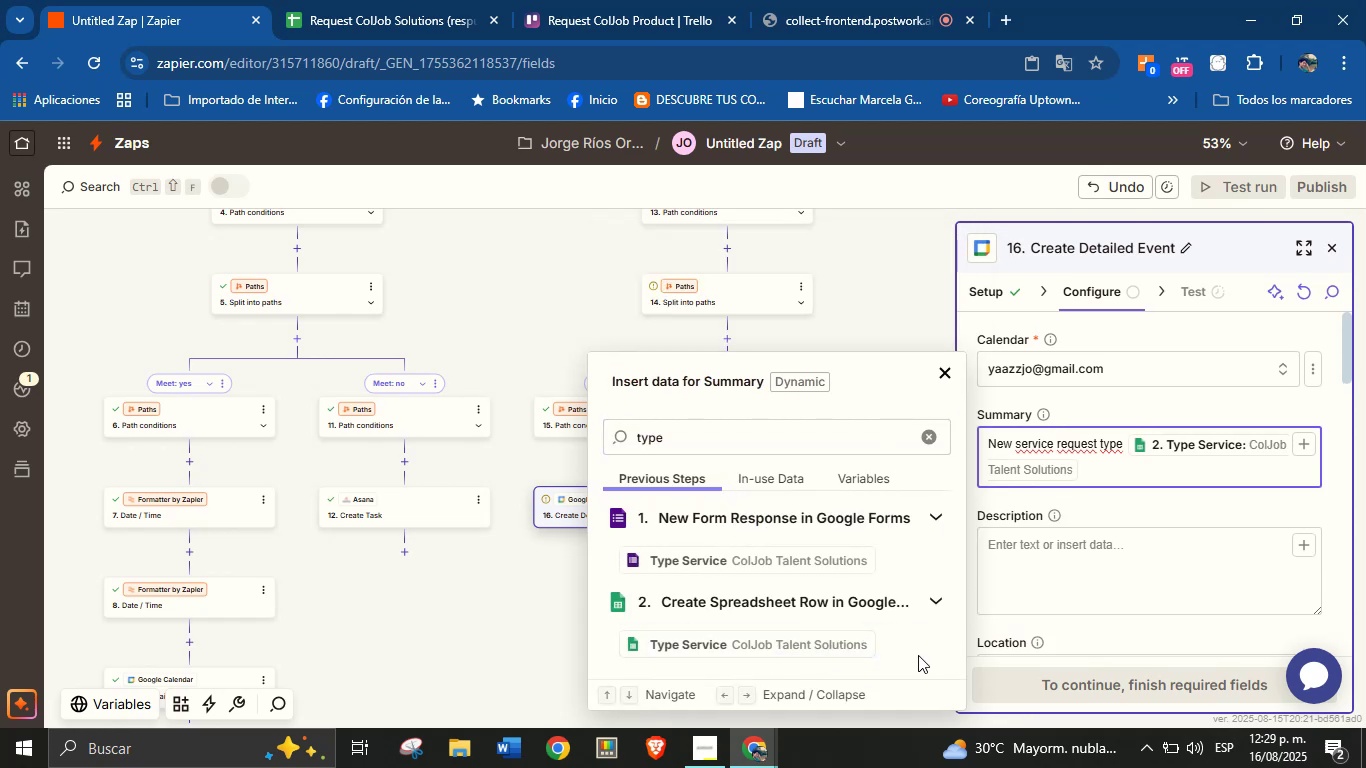 
left_click([1019, 555])
 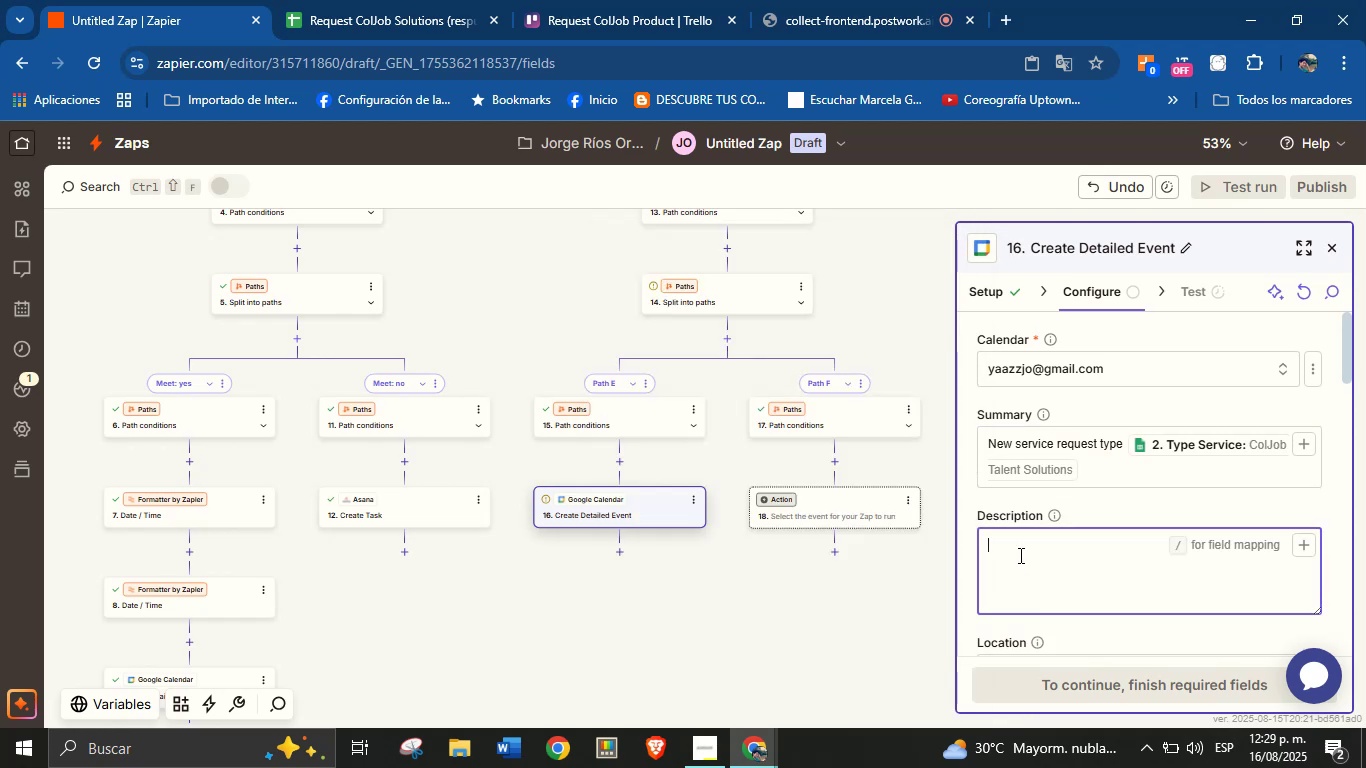 
type(Client[s name> )
 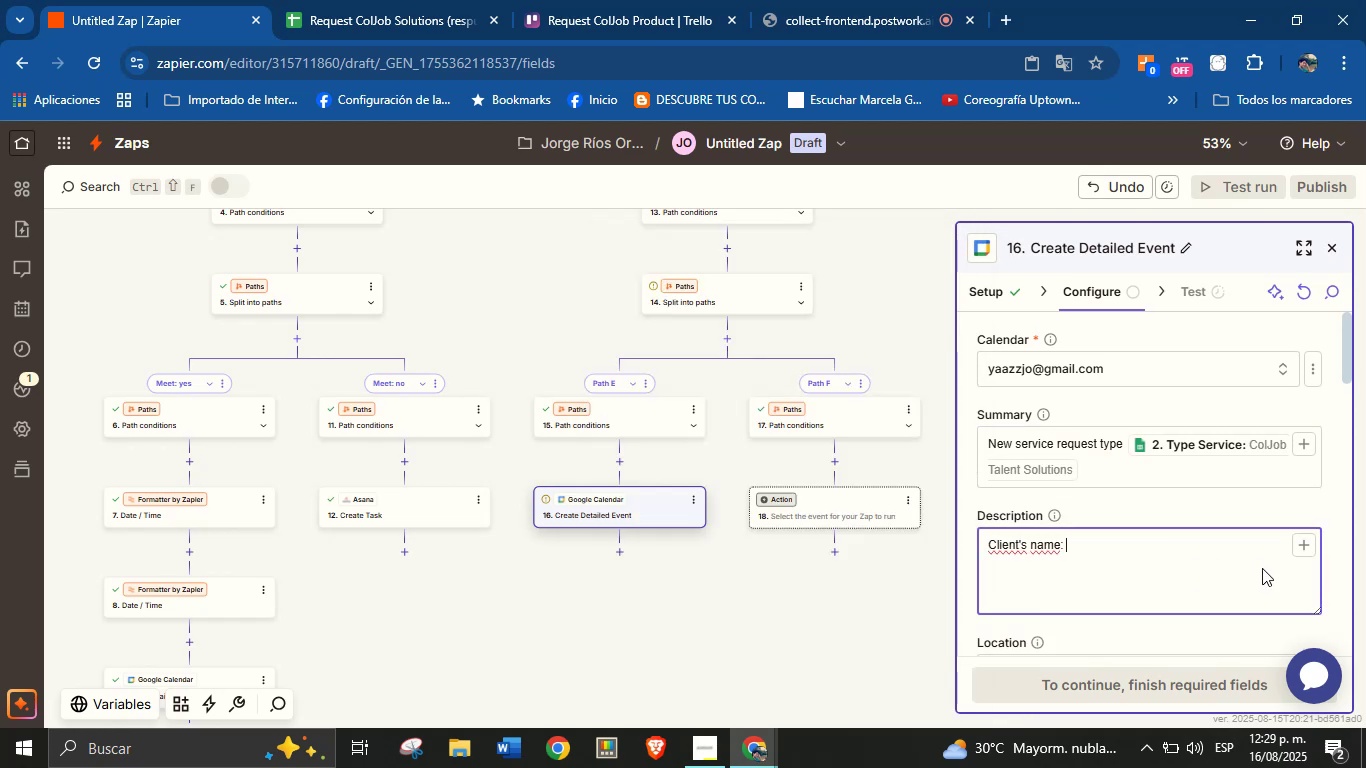 
left_click([1299, 548])
 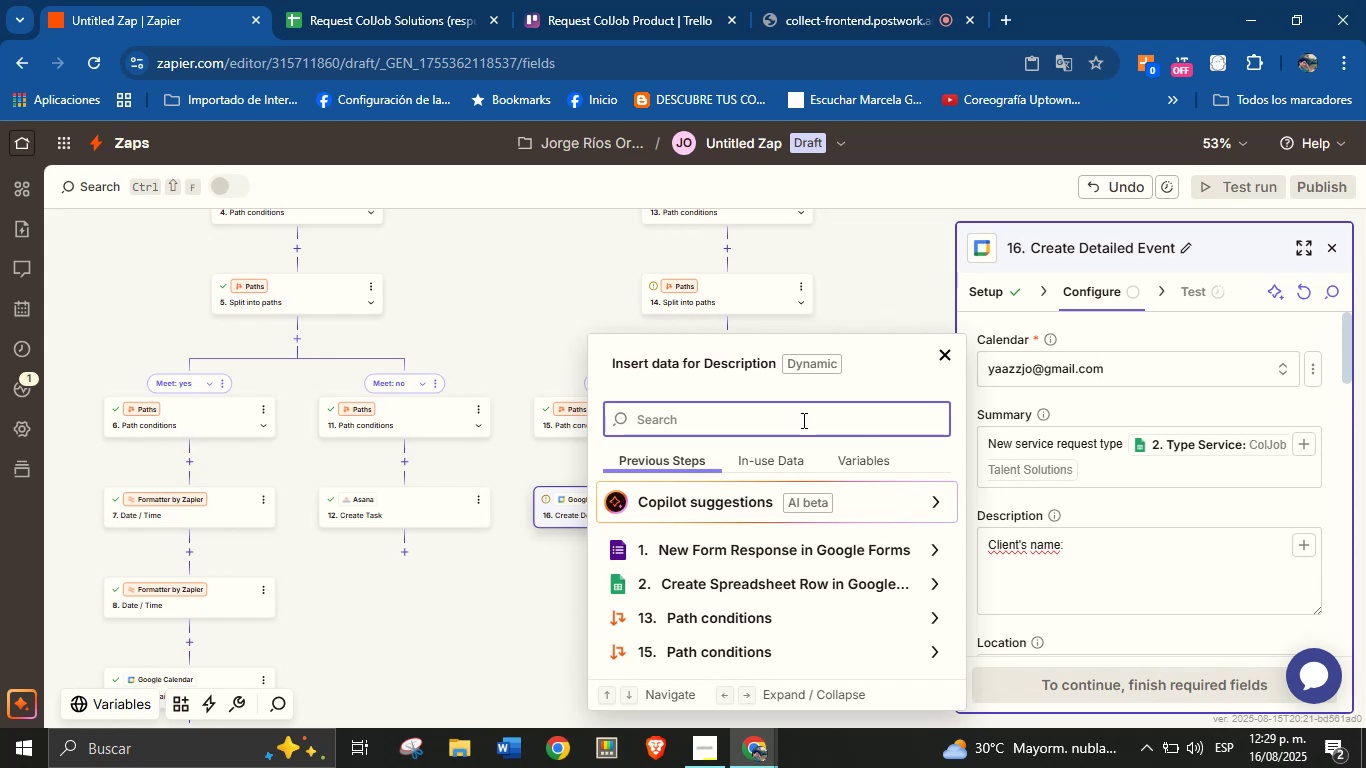 
type(name)
 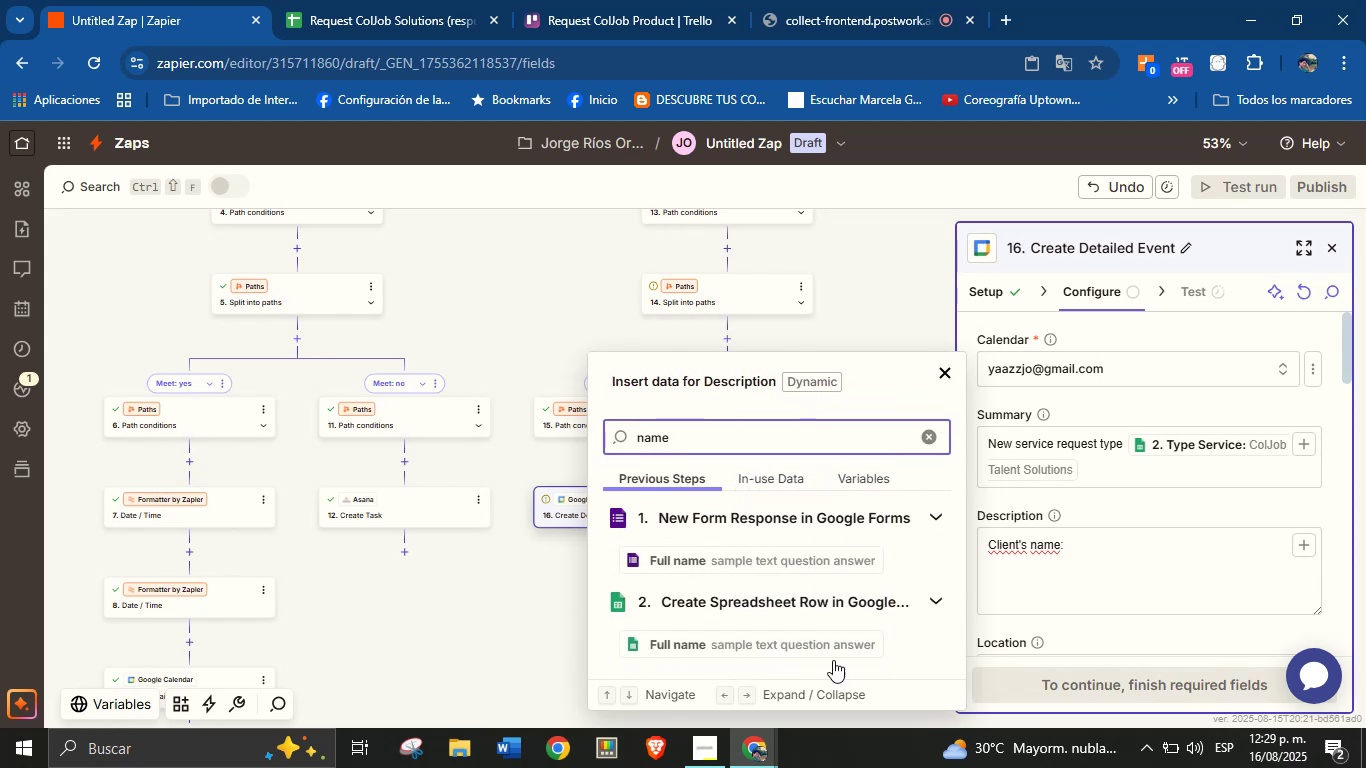 
left_click([831, 650])
 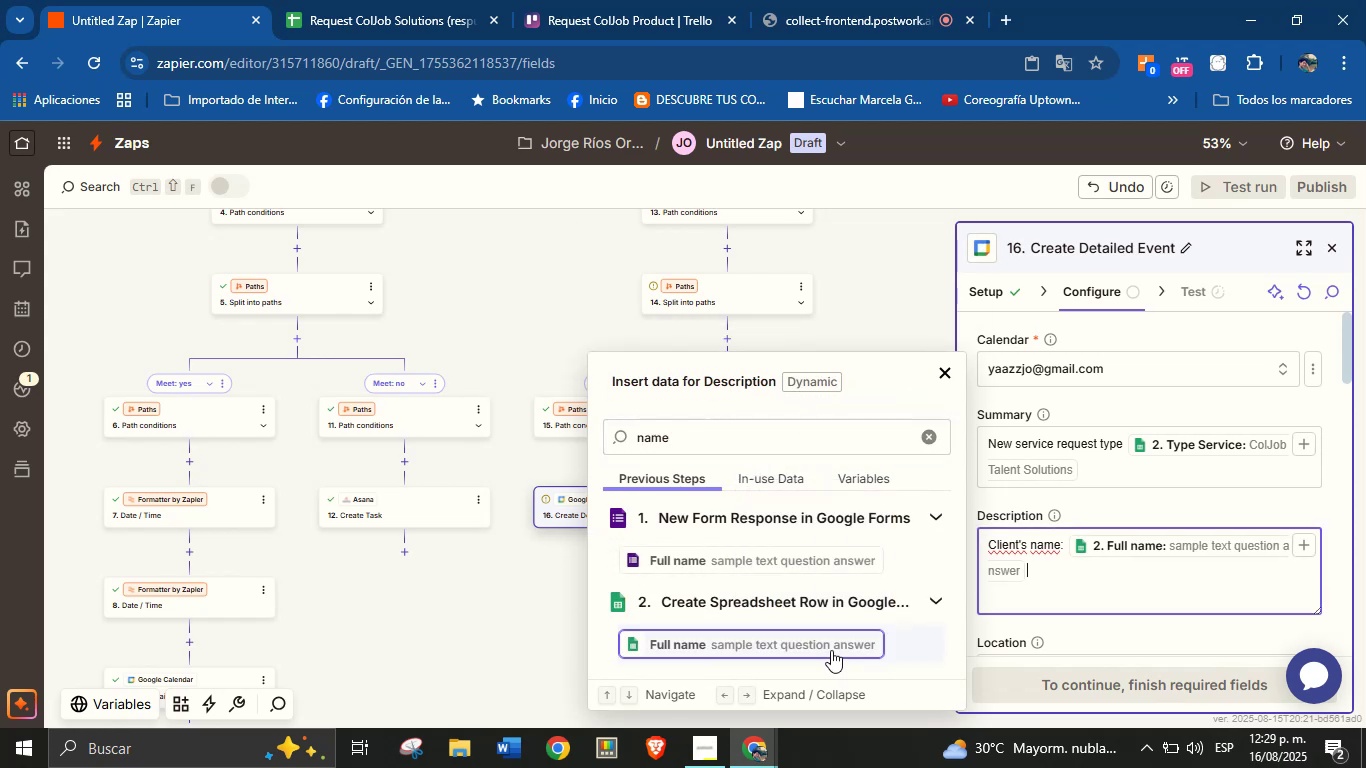 
key(Enter)
 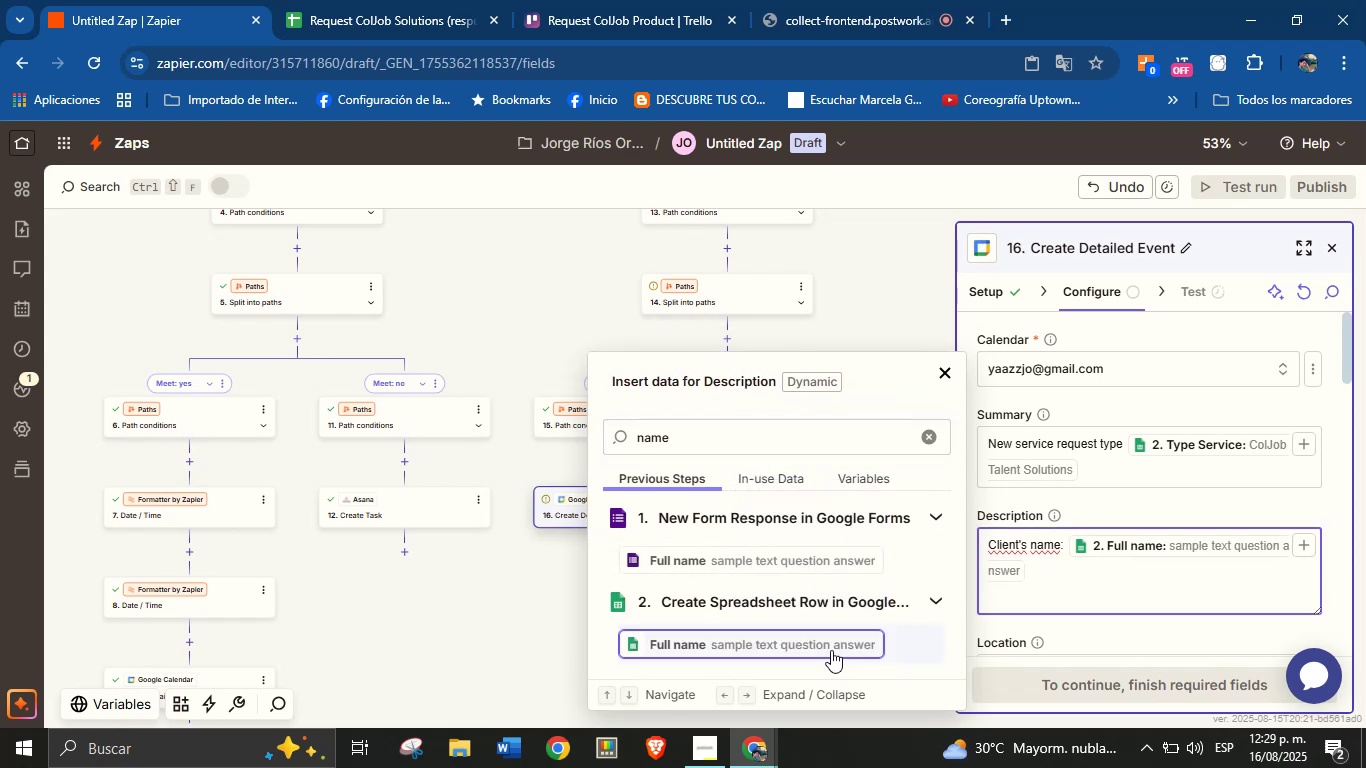 
type(Email> )
 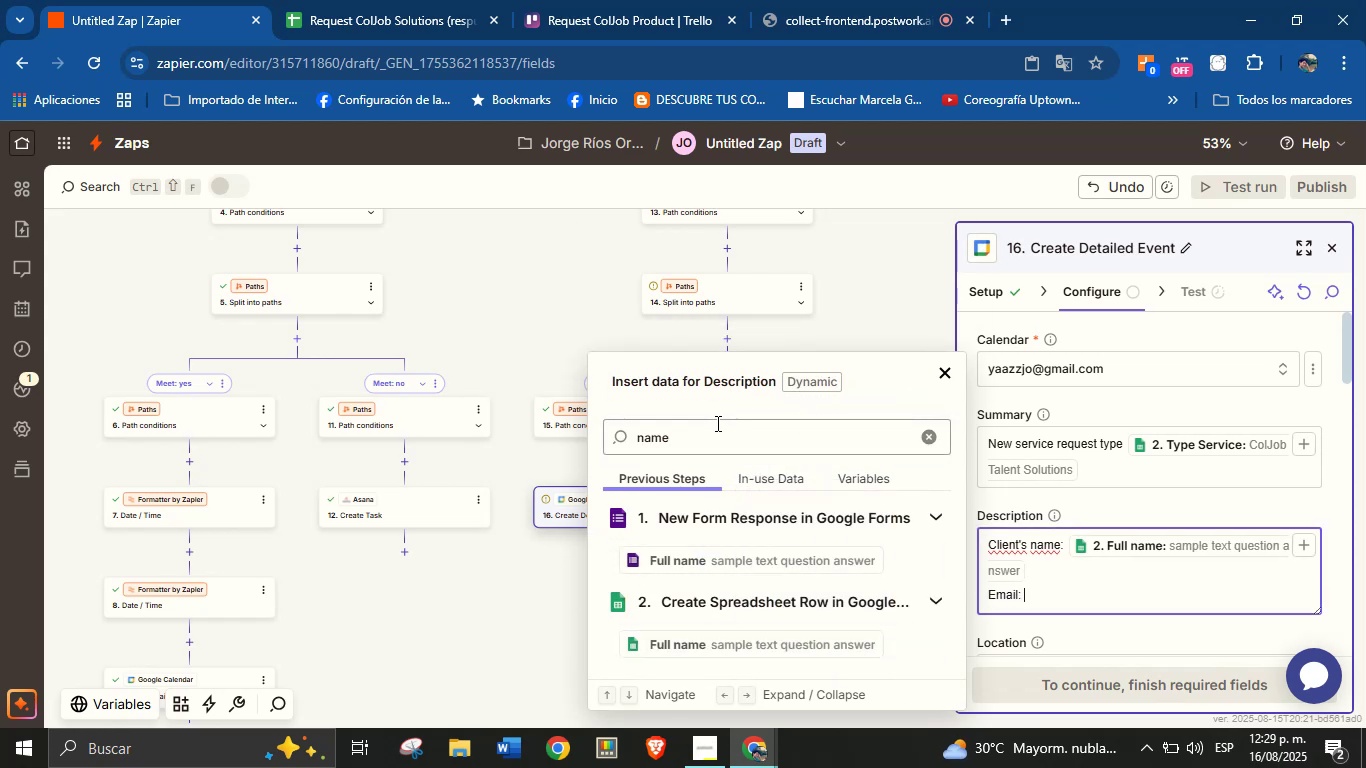 
double_click([717, 437])
 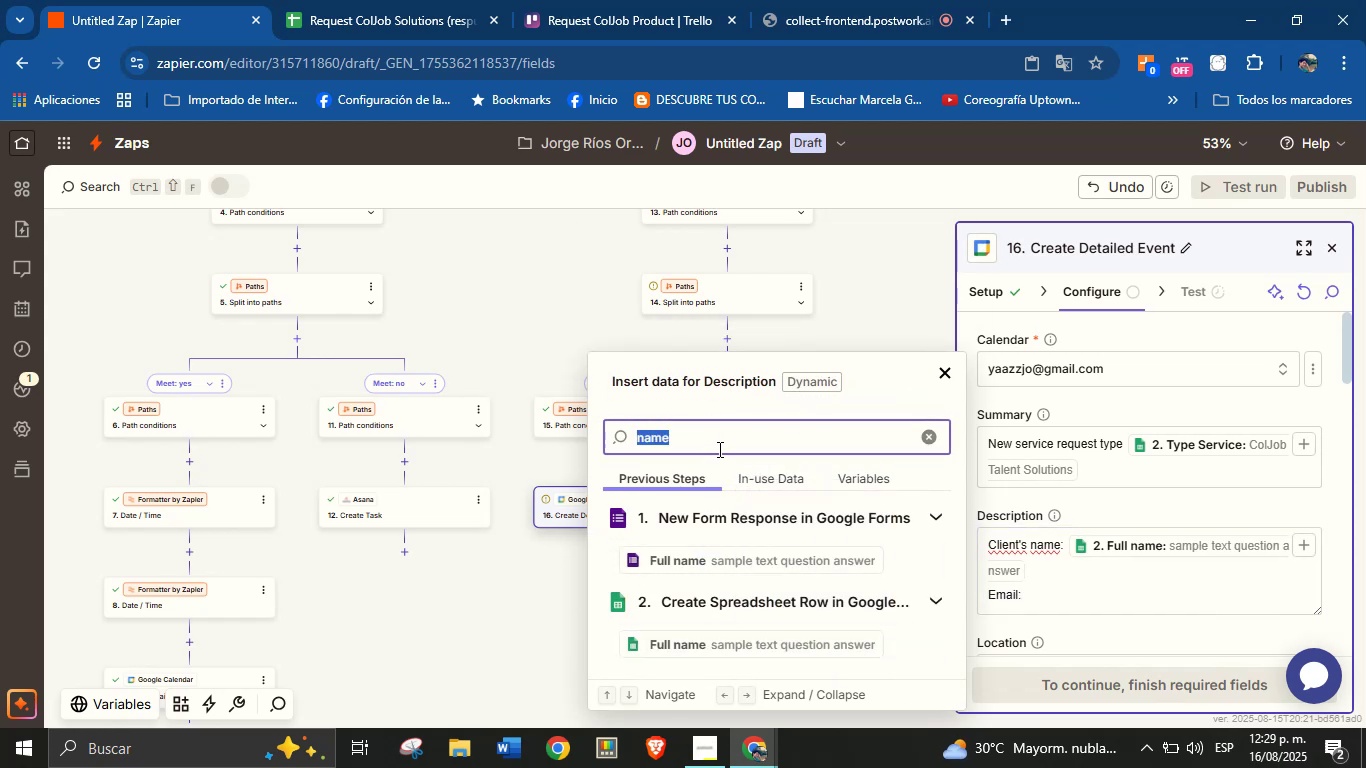 
type(mail)
 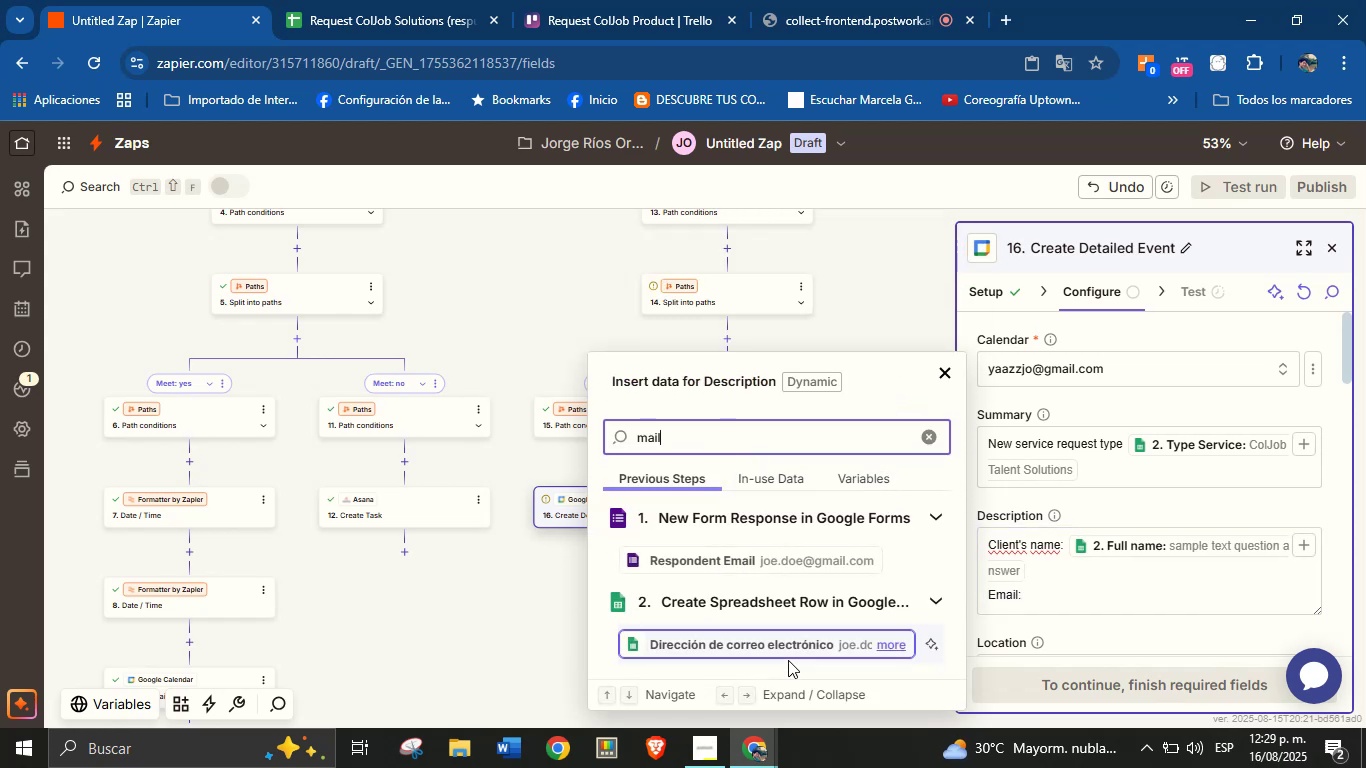 
left_click([788, 645])
 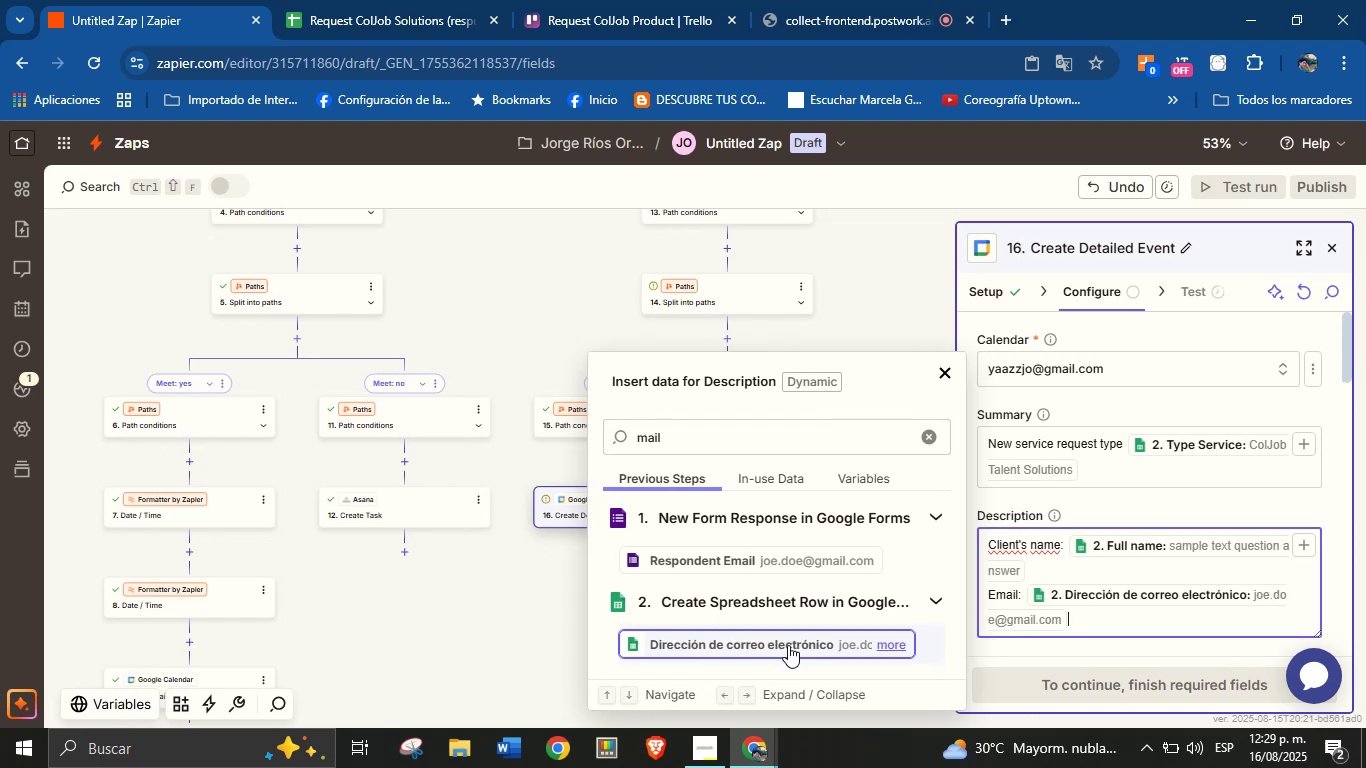 
key(Enter)
 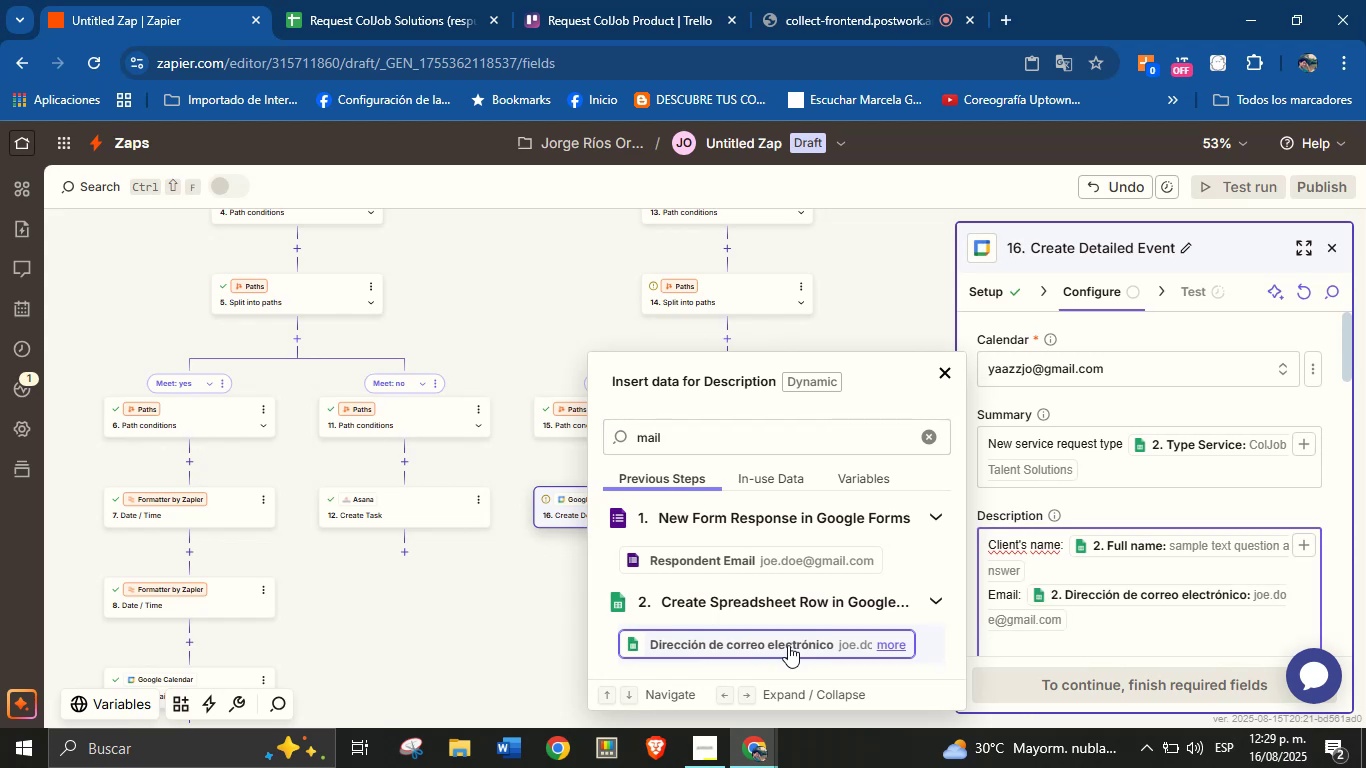 
type(Phone> )
 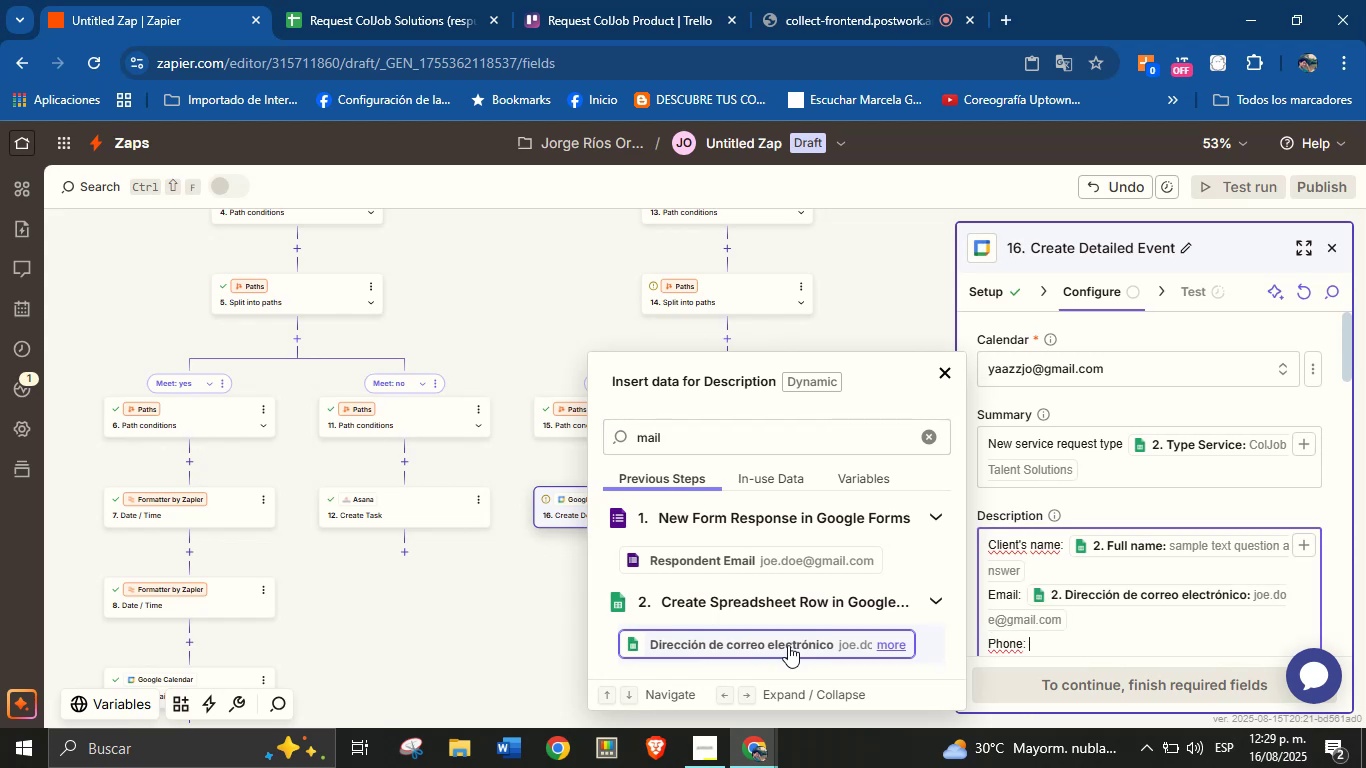 
double_click([792, 443])
 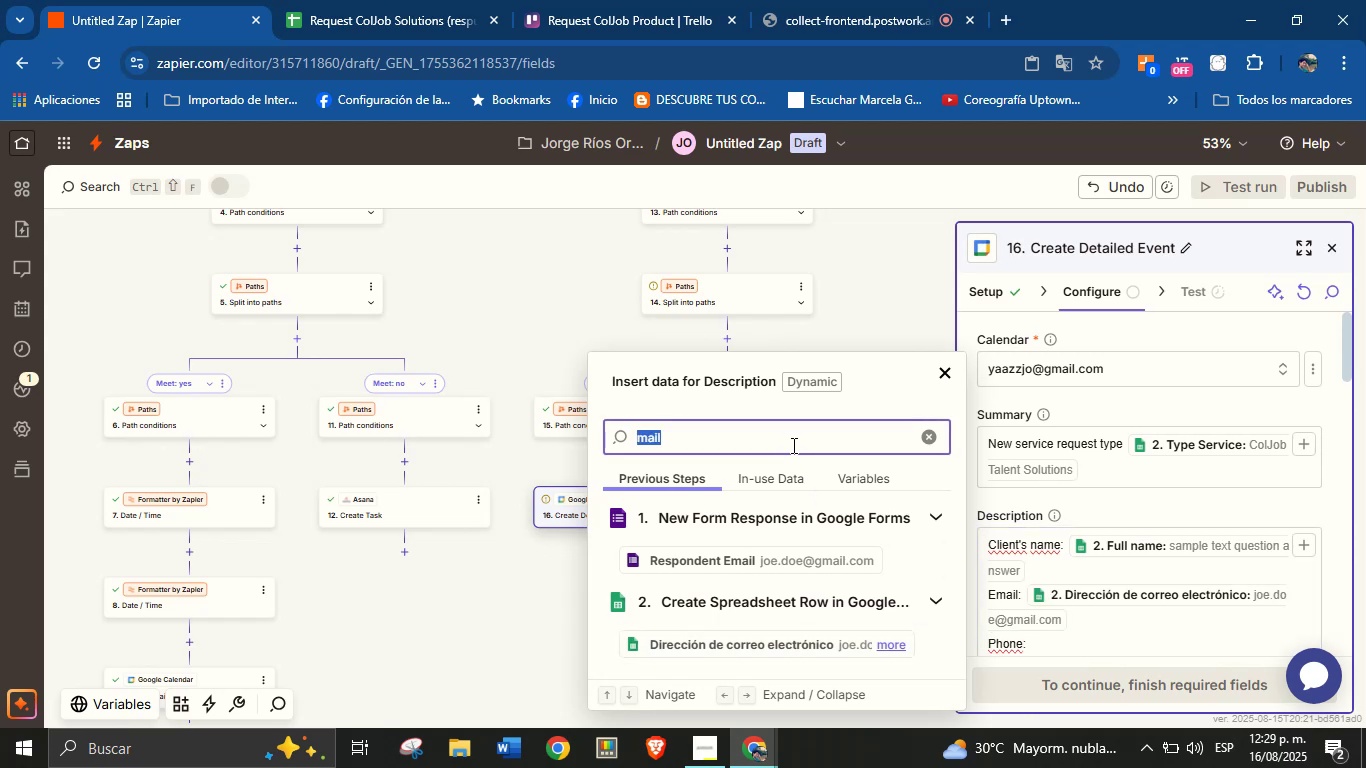 
type(phone)
 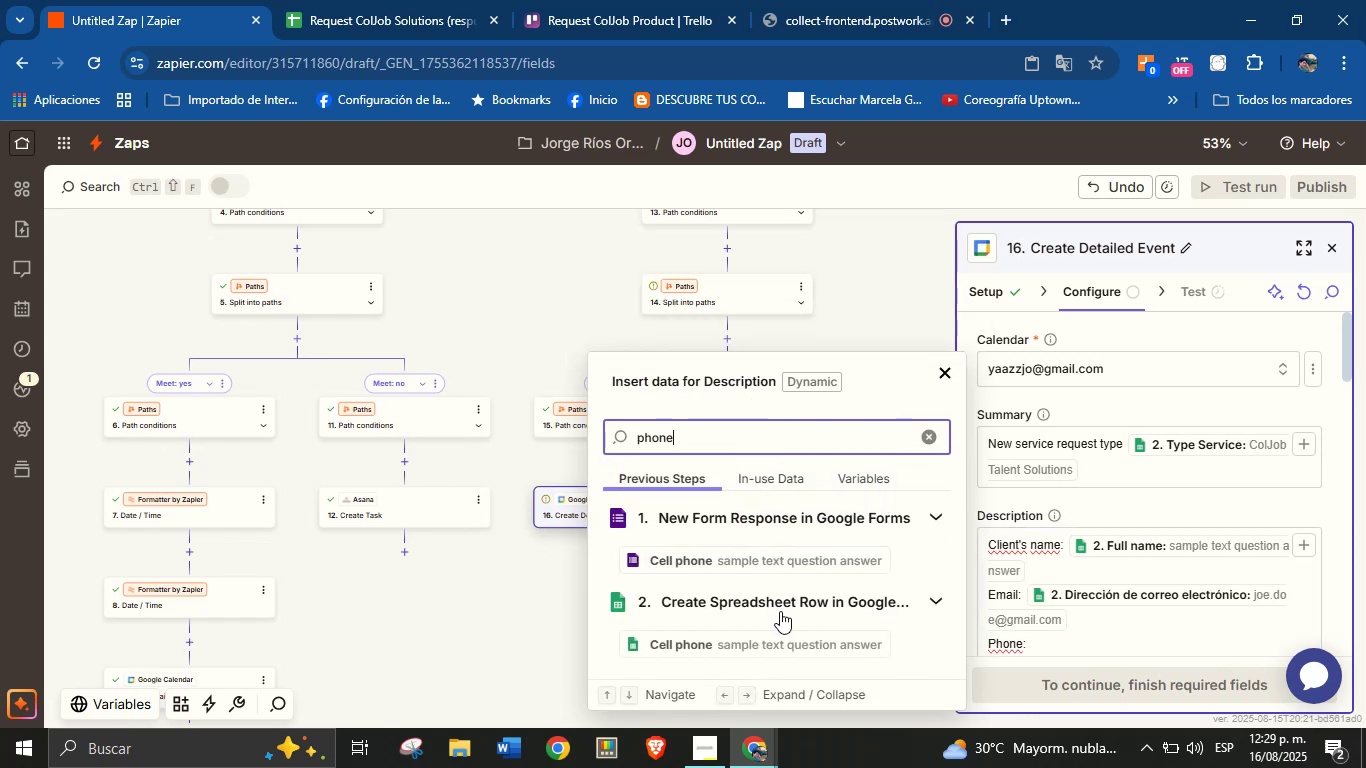 
left_click([789, 634])
 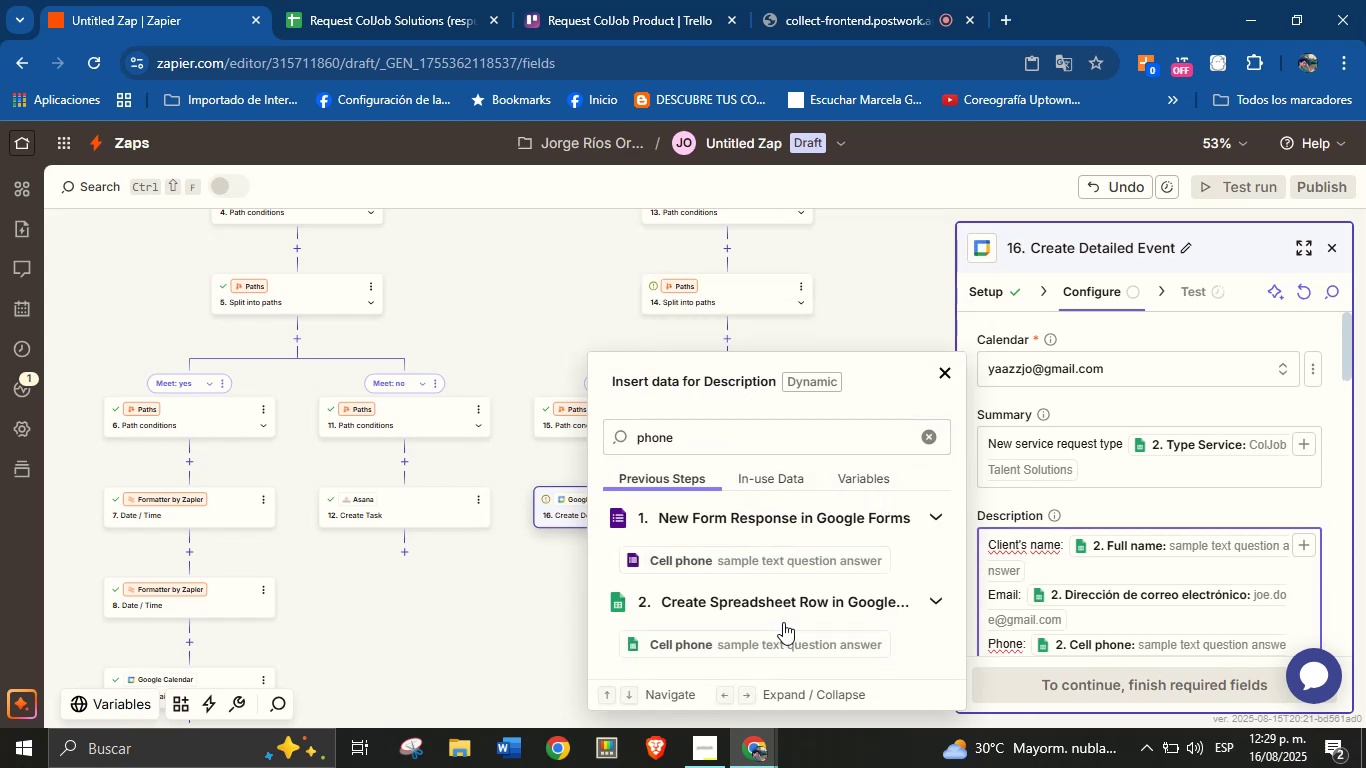 
key(Enter)
 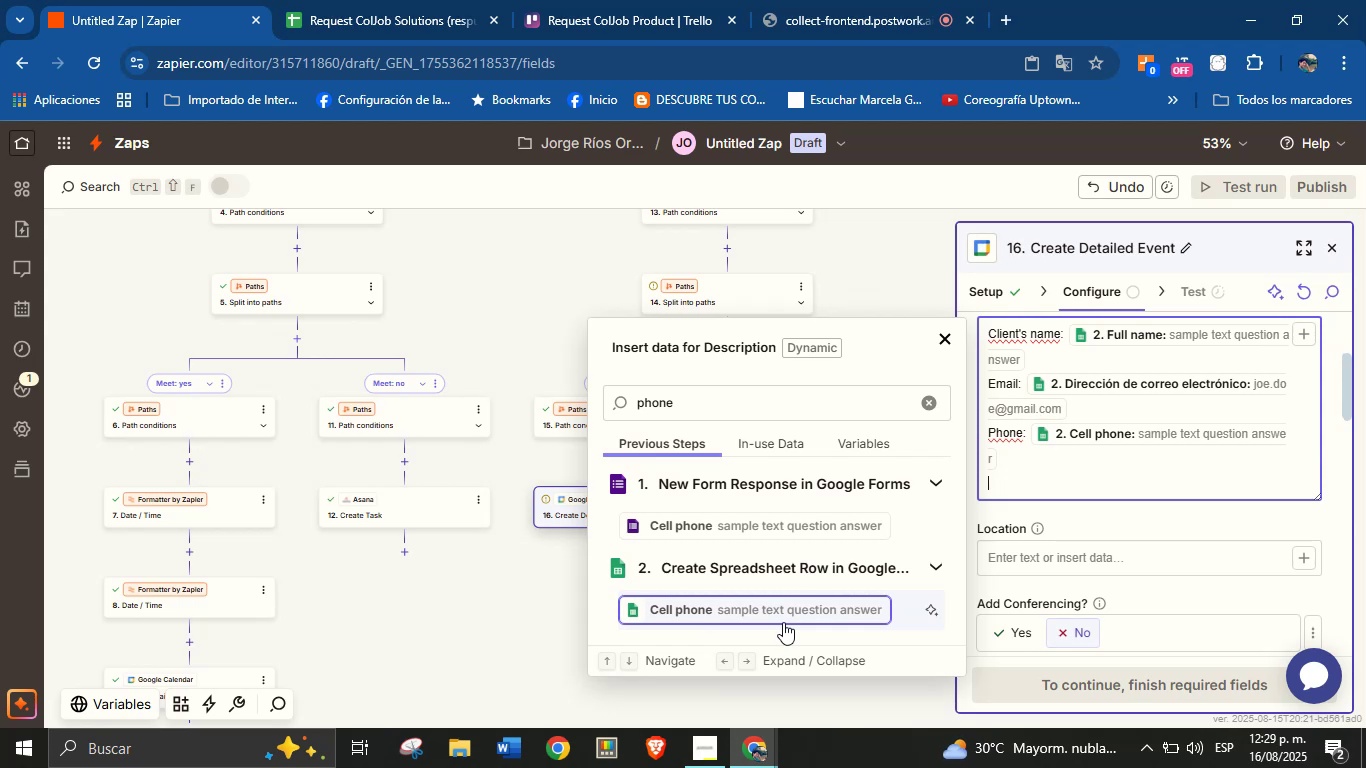 
type(AREA)
key(Backspace)
key(Backspace)
key(Backspace)
type(rea> )
 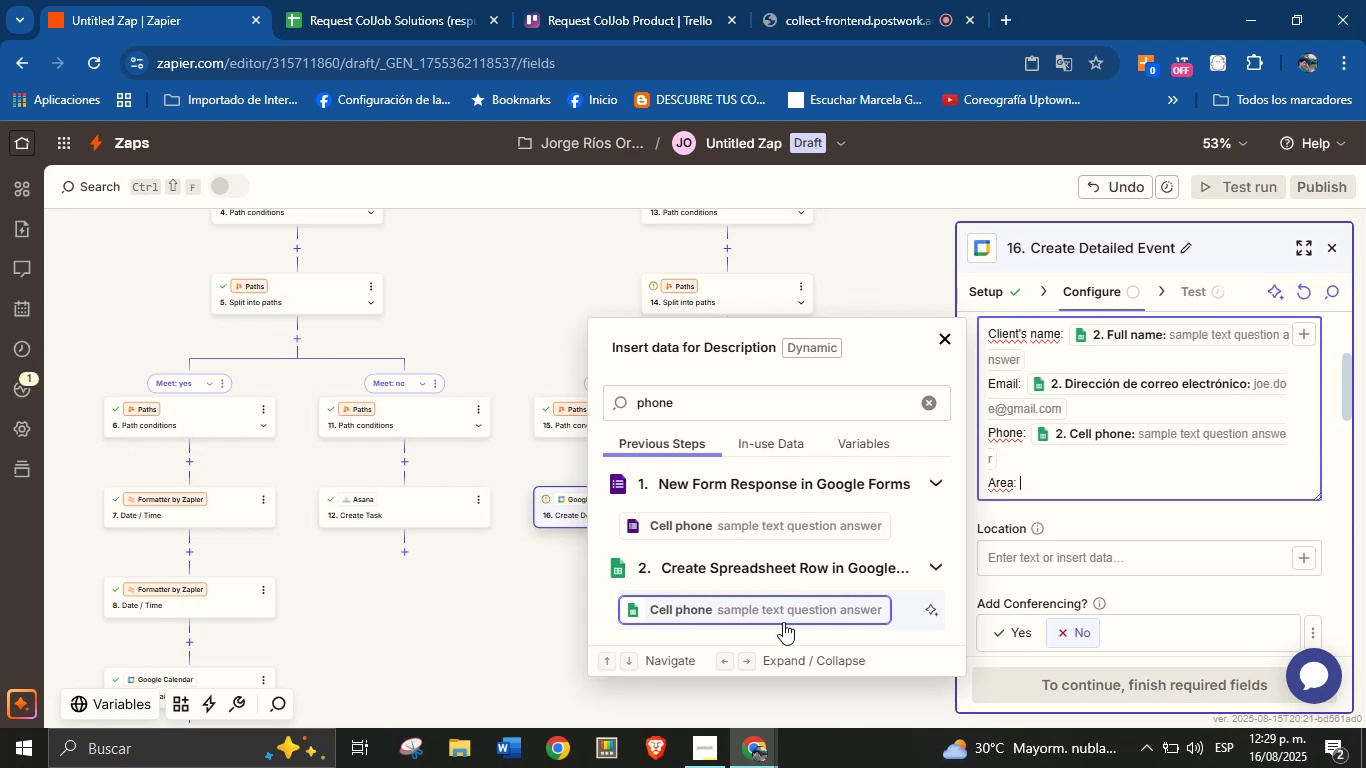 
double_click([668, 401])
 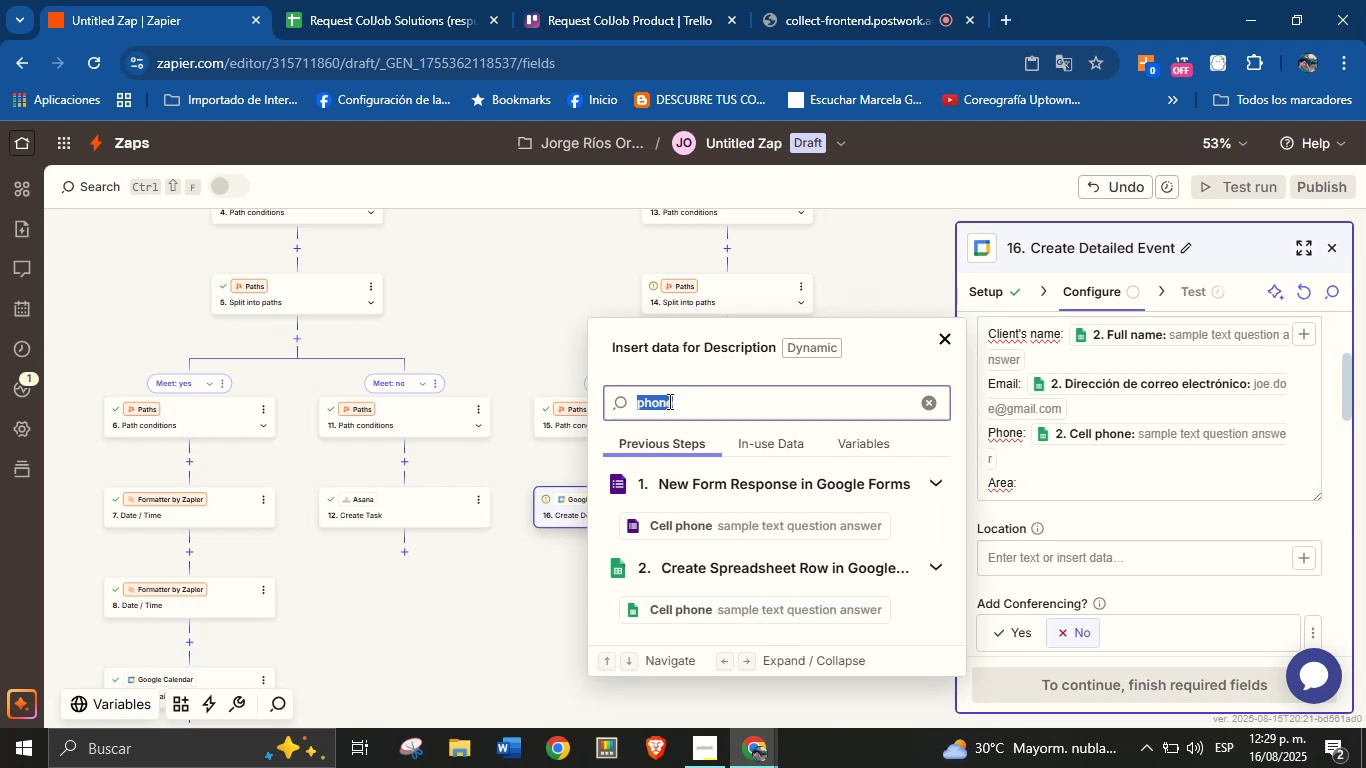 
triple_click([668, 401])
 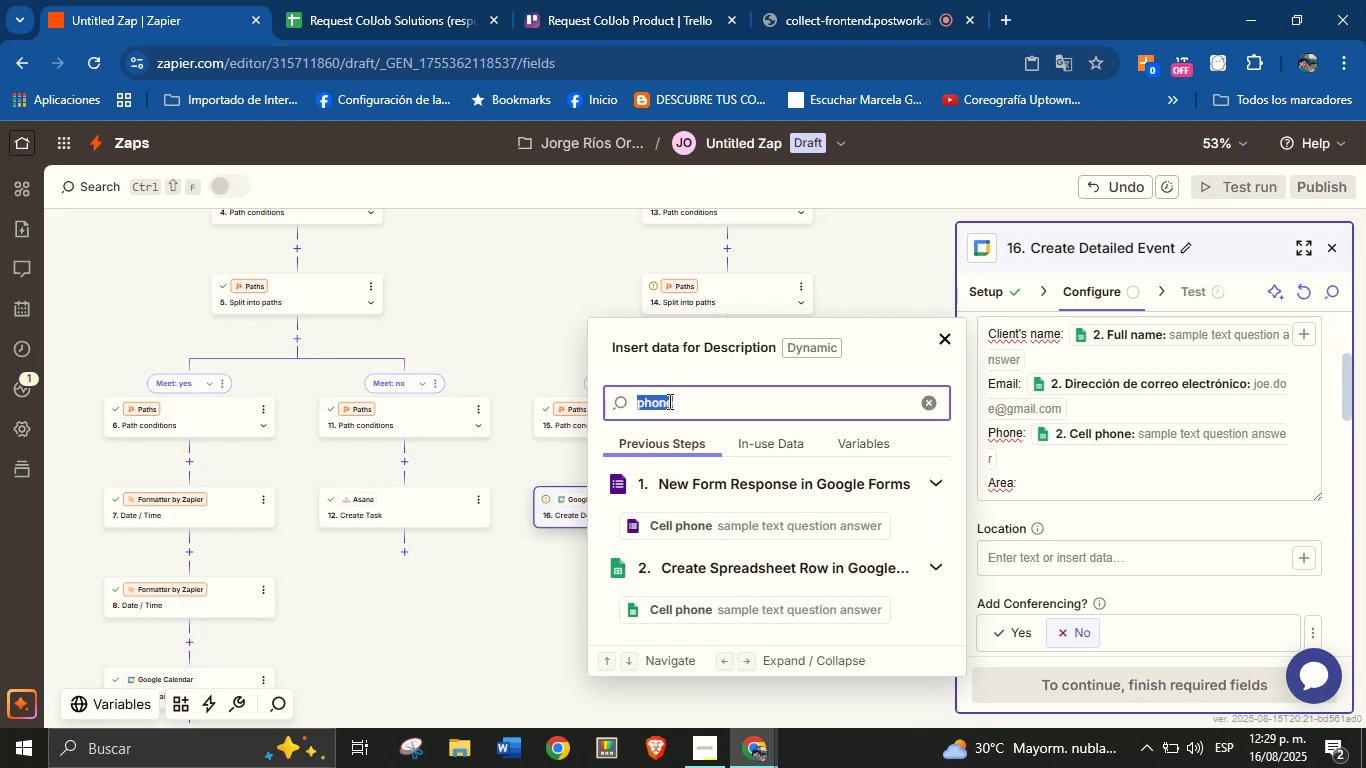 
type(area)
 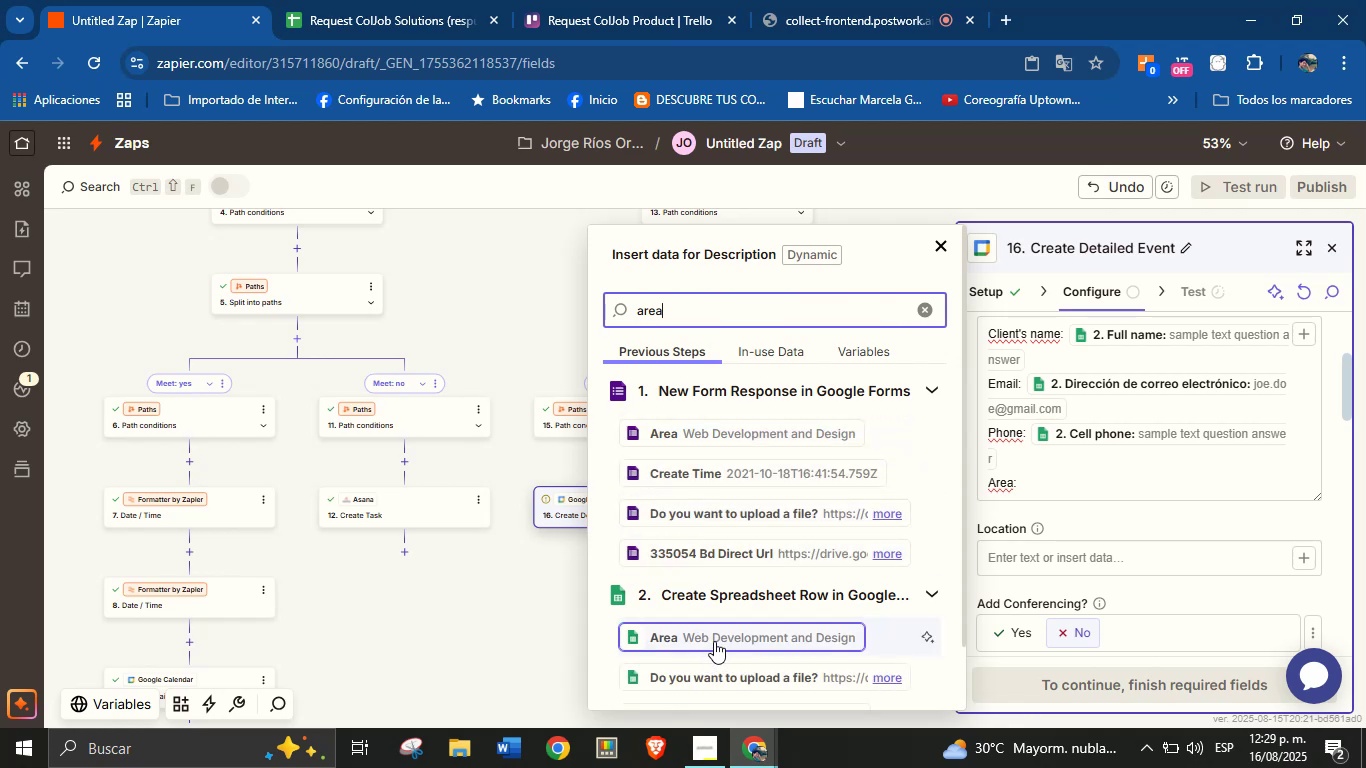 
left_click([715, 636])
 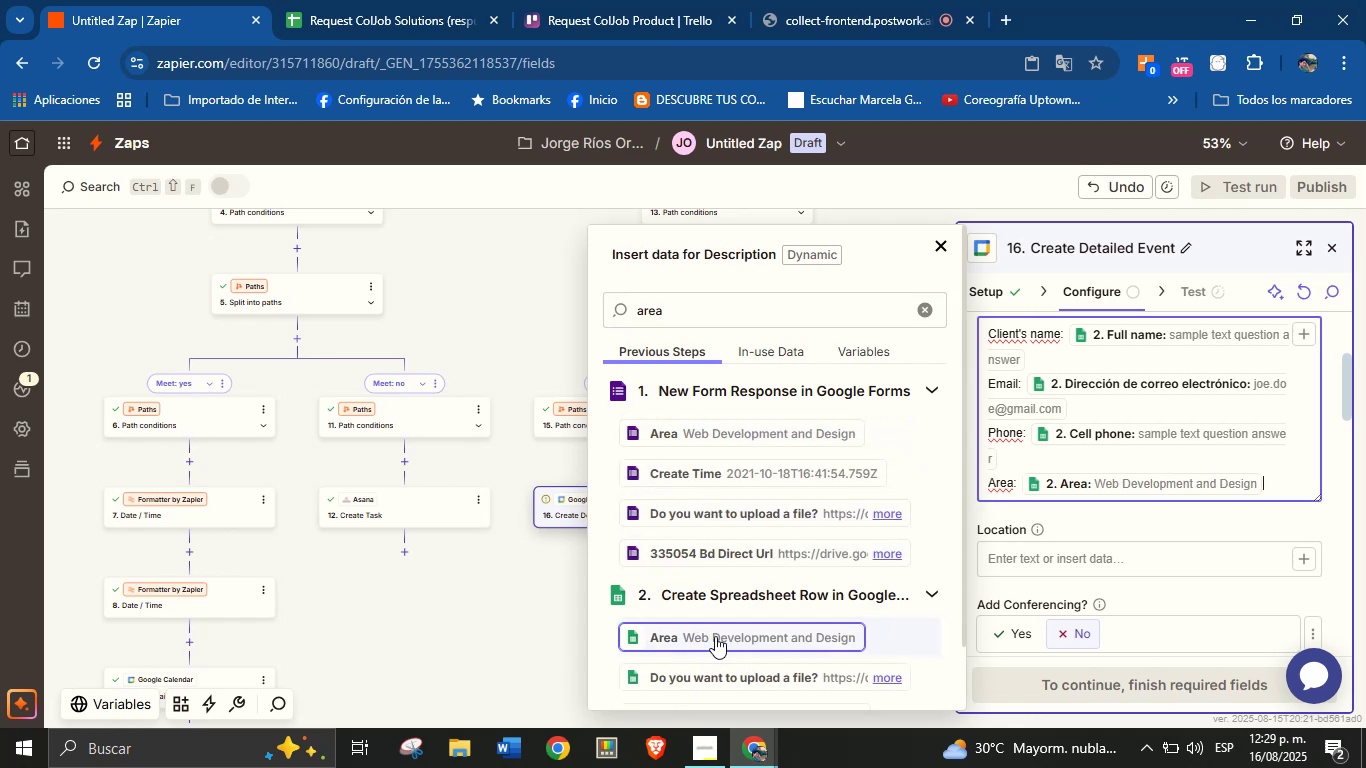 
key(Enter)
 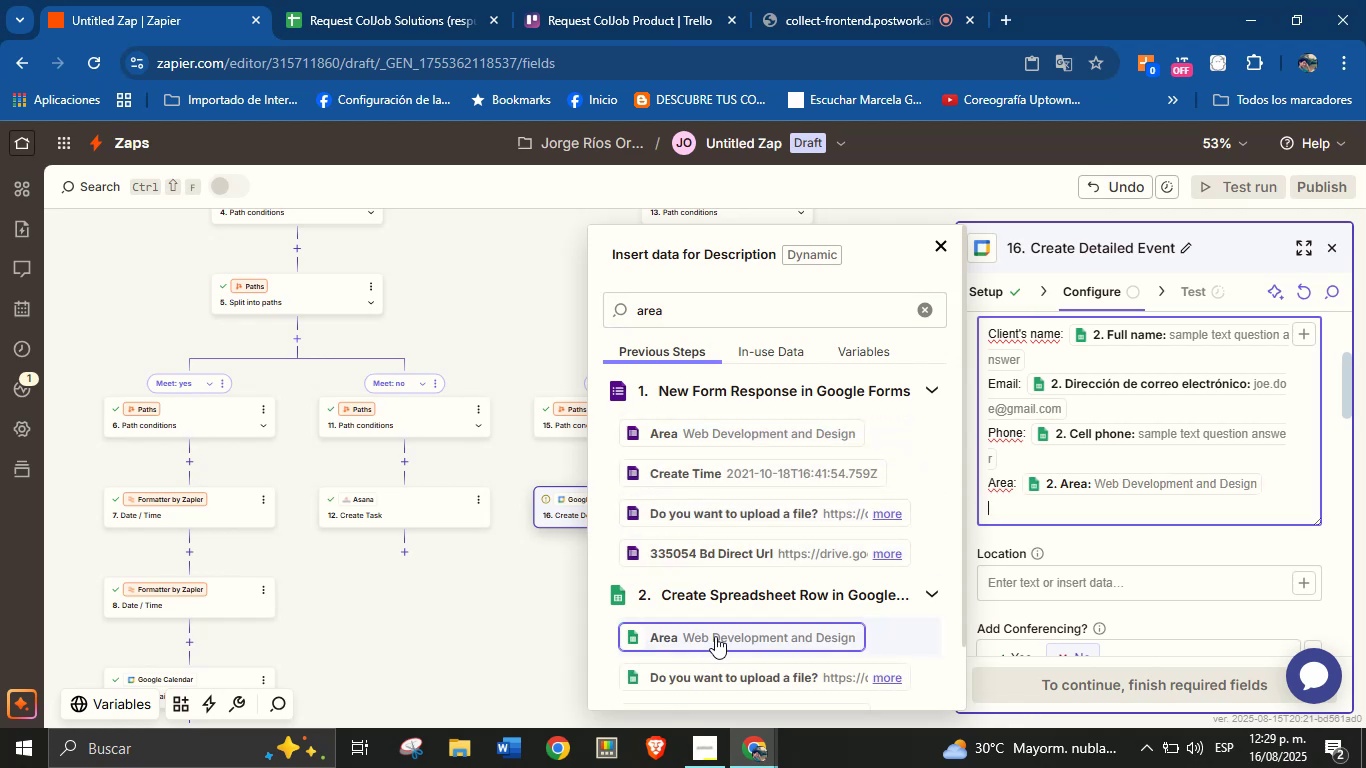 
type(Description> )
 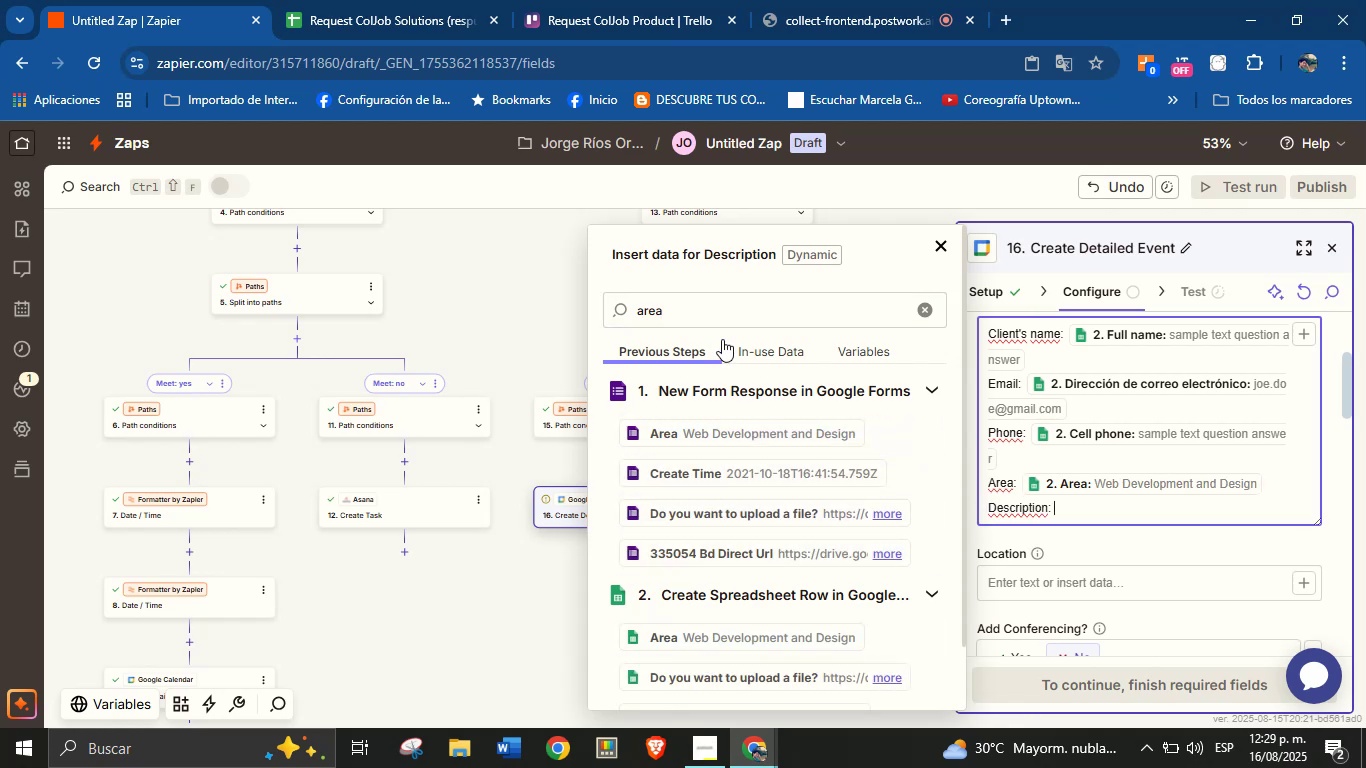 
double_click([729, 305])
 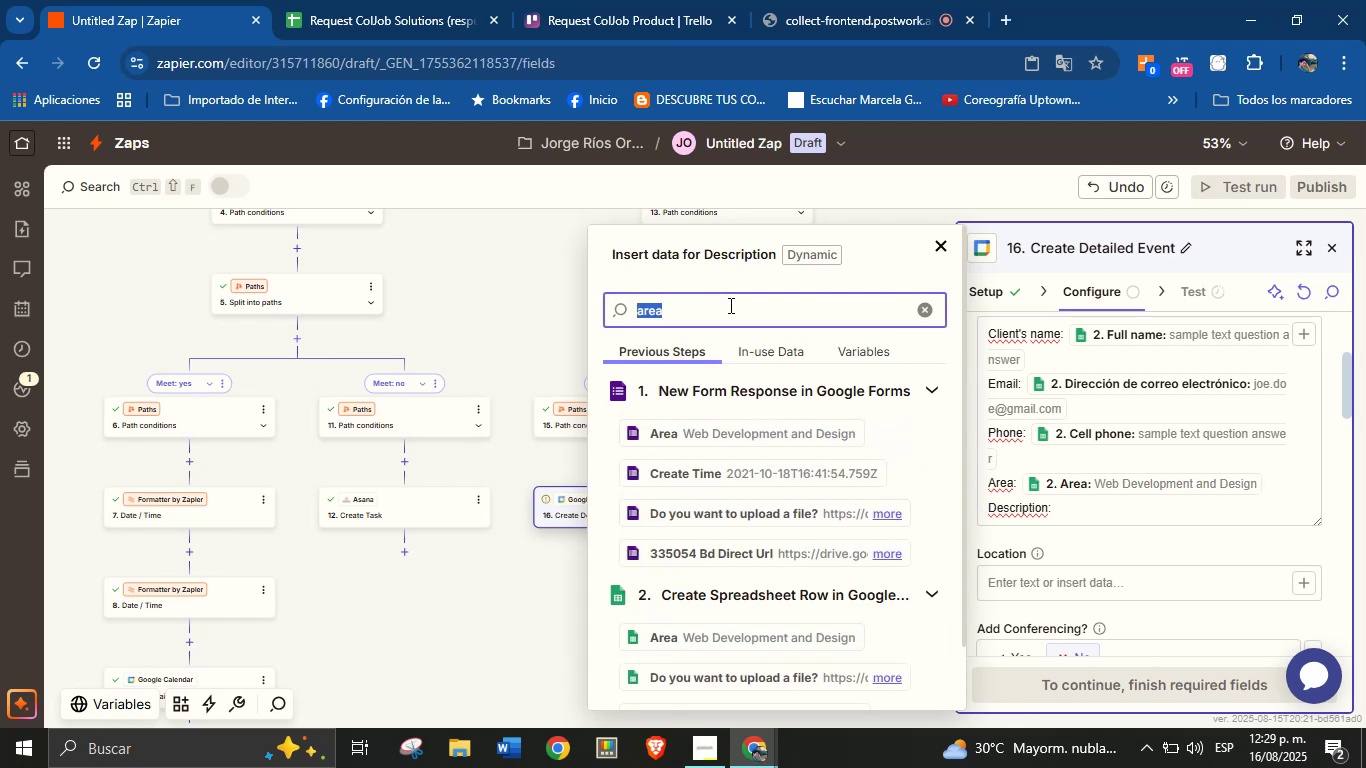 
type(descr)
 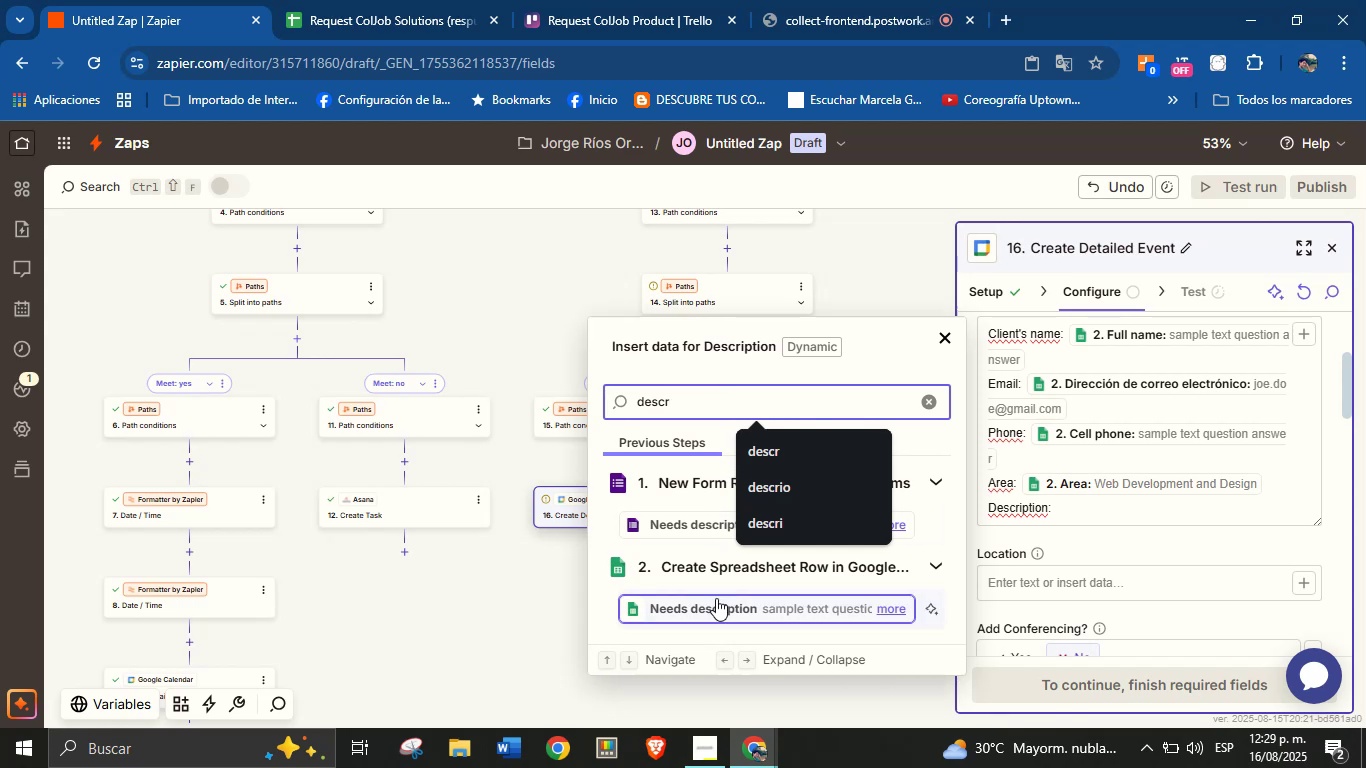 
left_click([716, 599])
 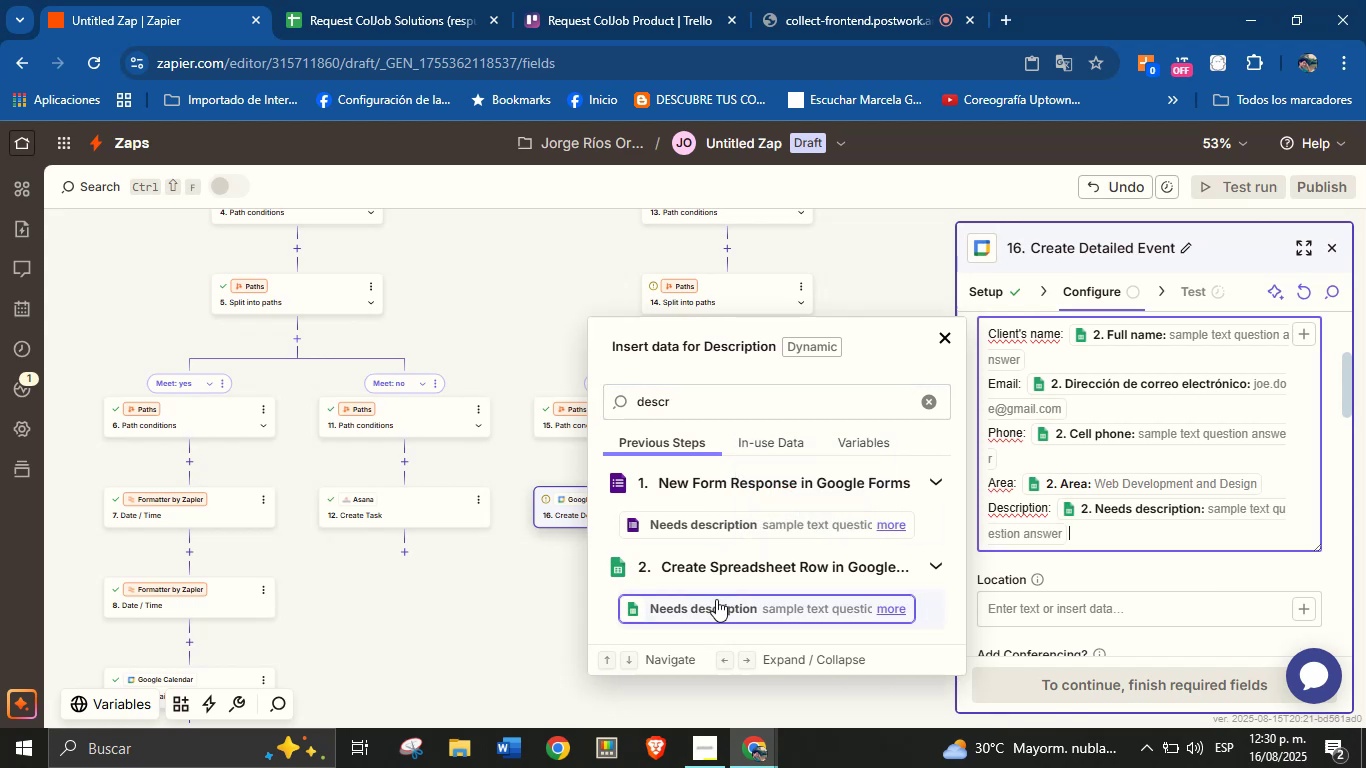 
key(Enter)
 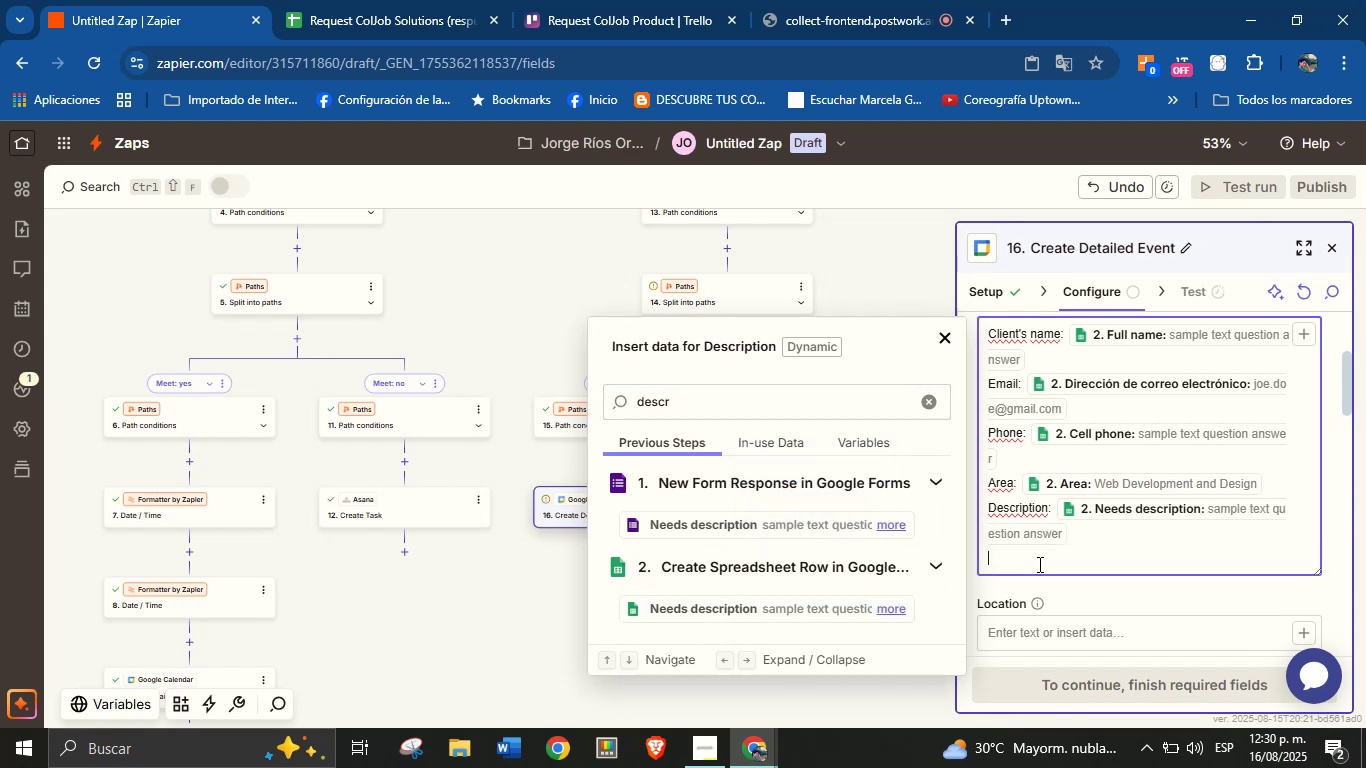 
left_click([1100, 598])
 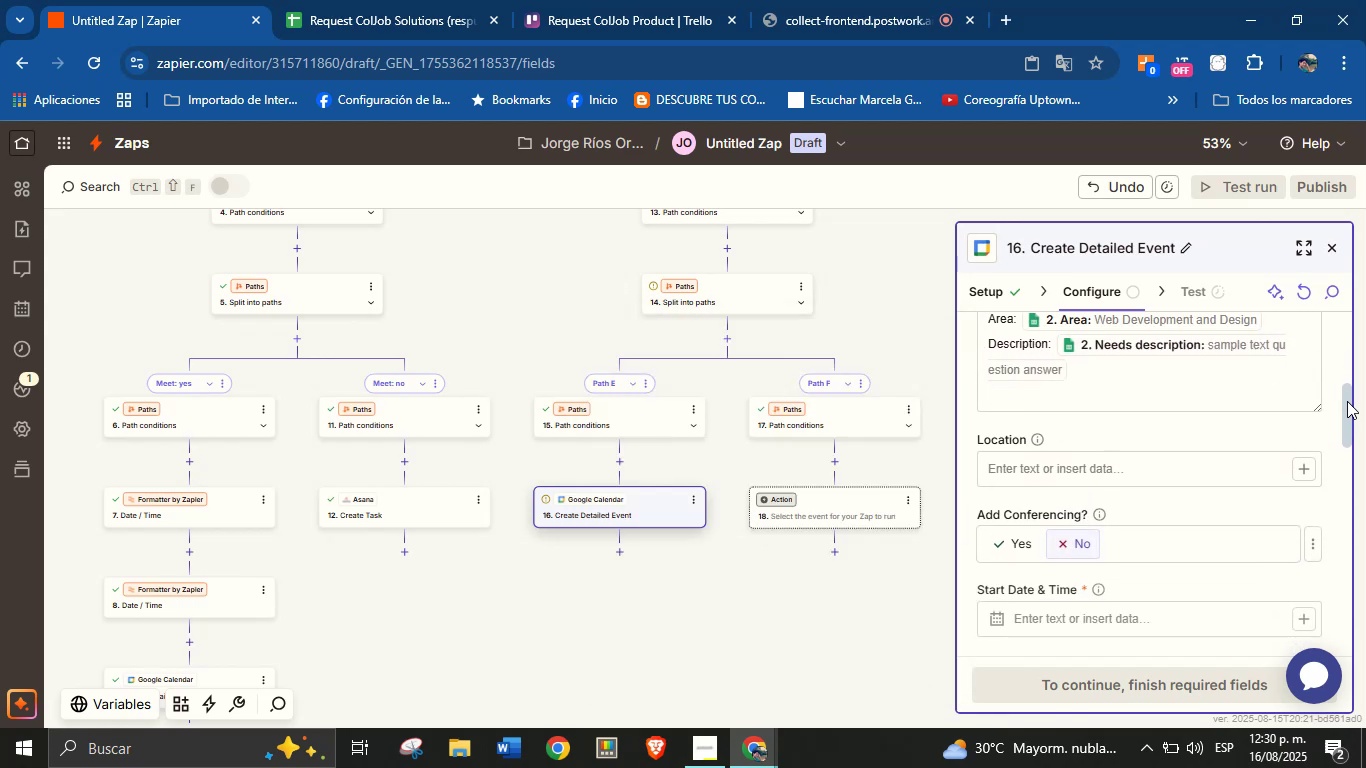 
left_click([1015, 522])
 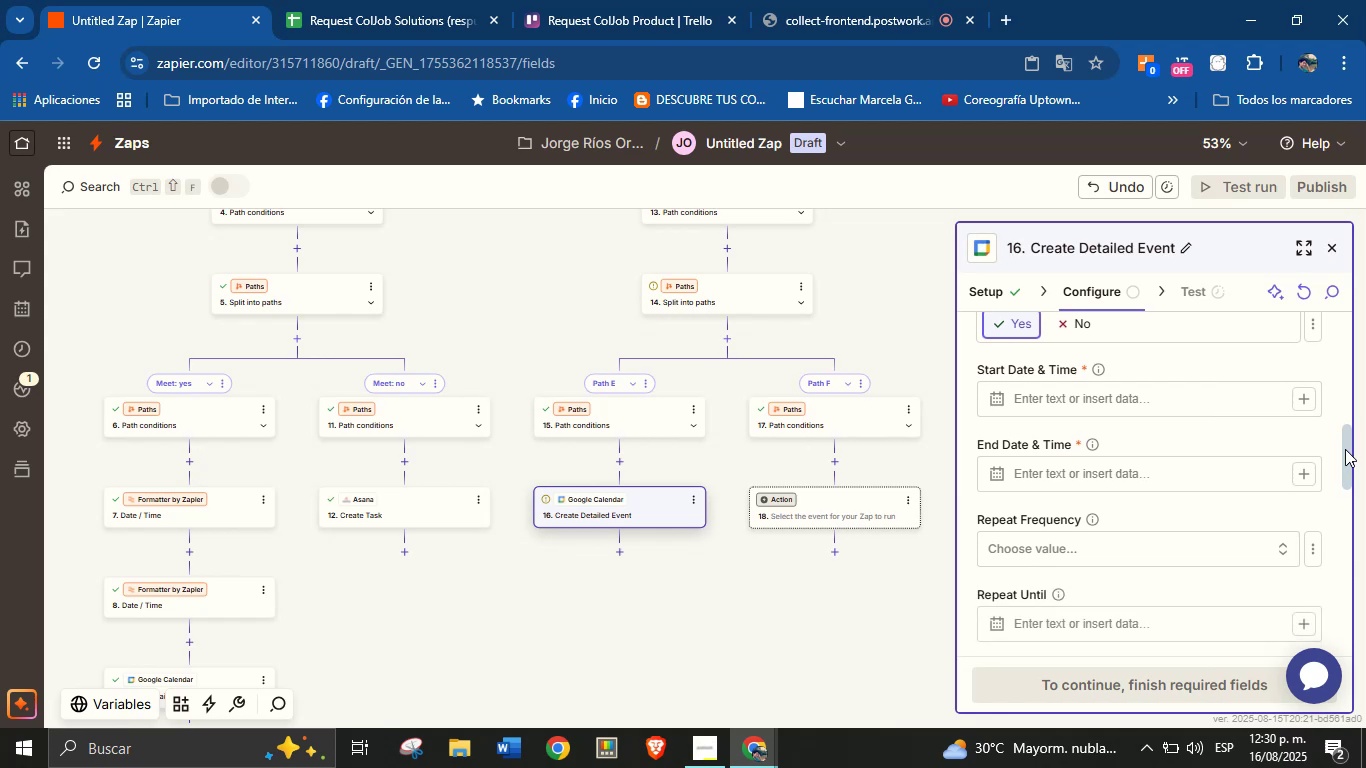 
left_click([1300, 403])
 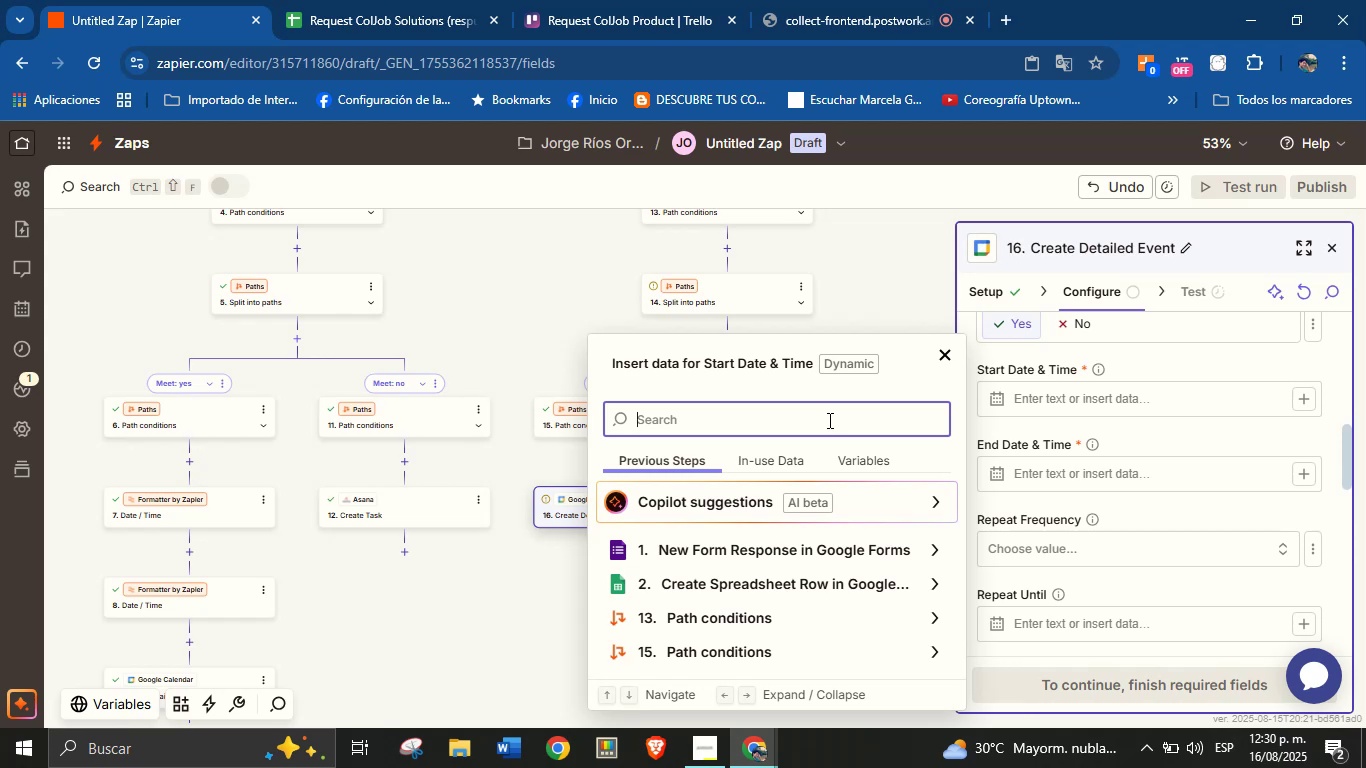 
wait(19.27)
 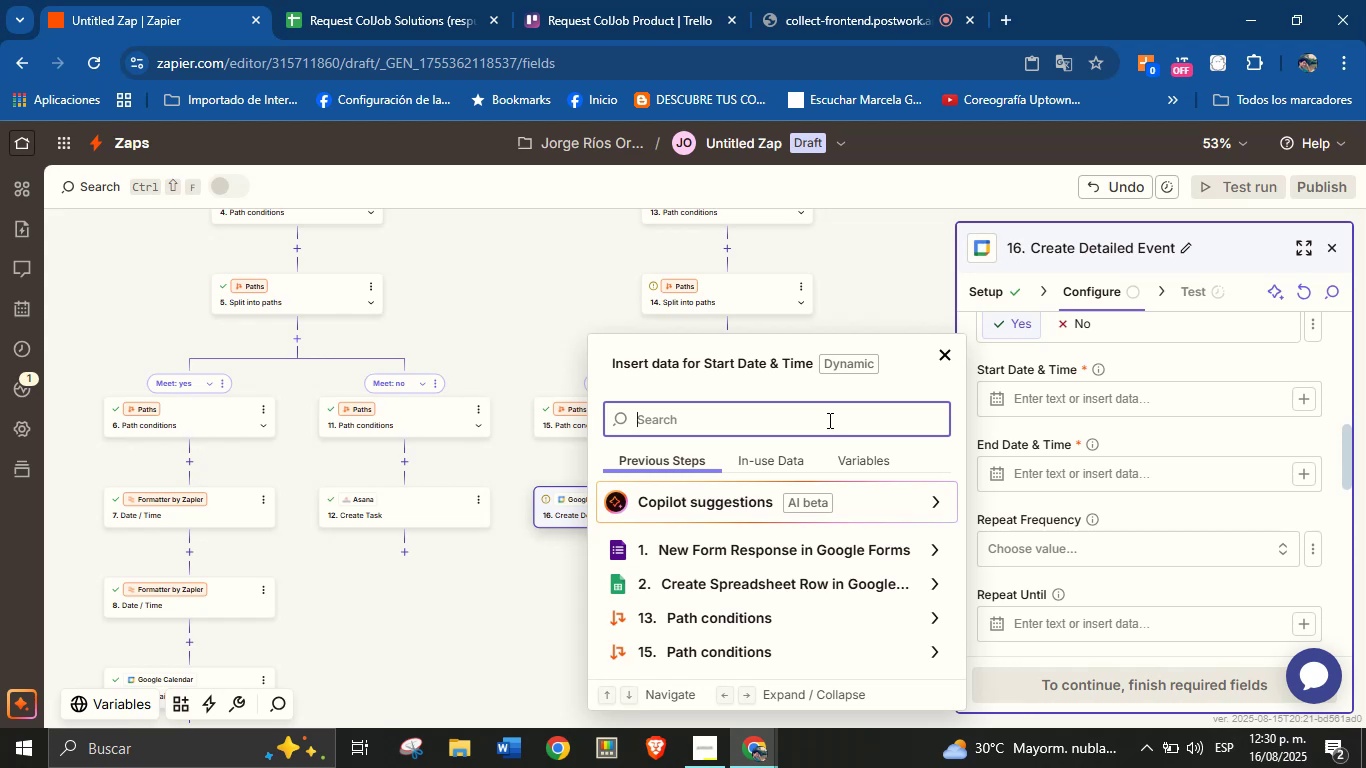 
left_click([934, 619])
 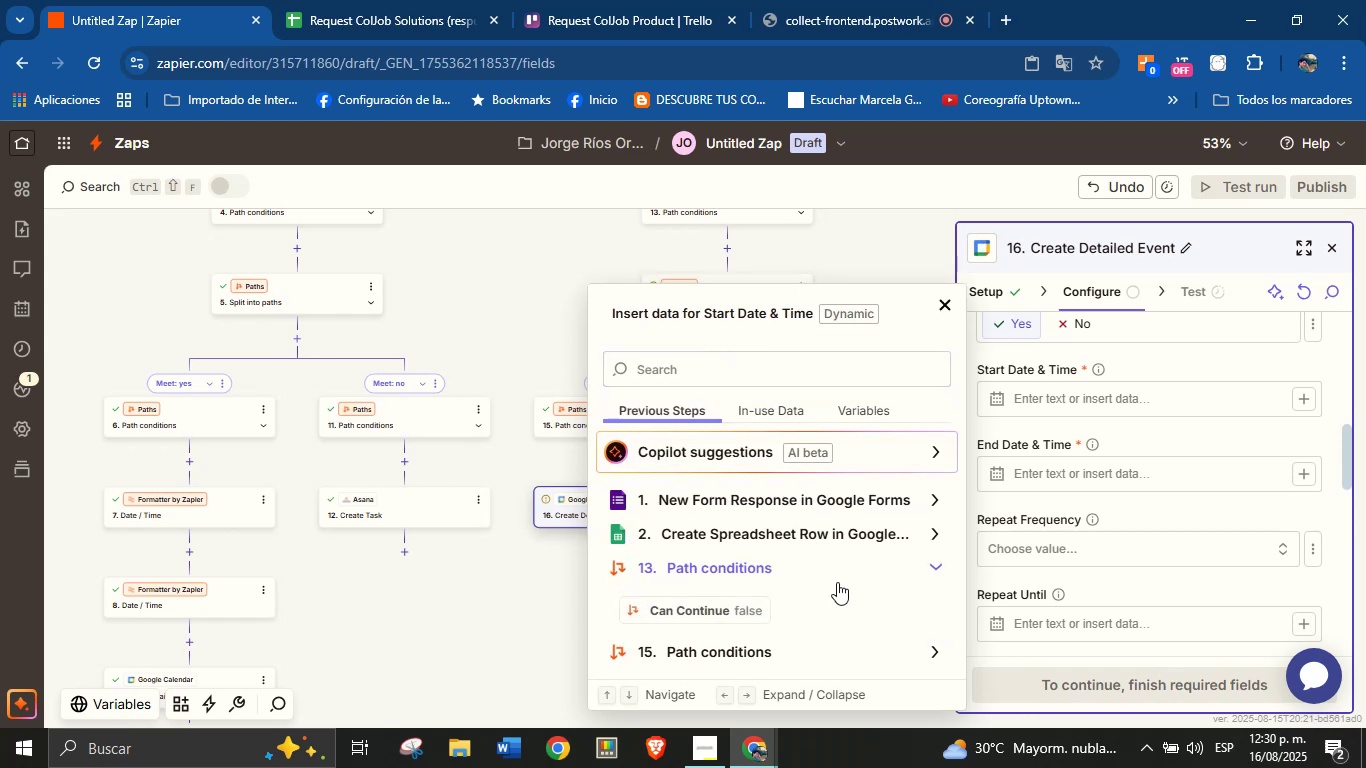 
left_click([933, 562])
 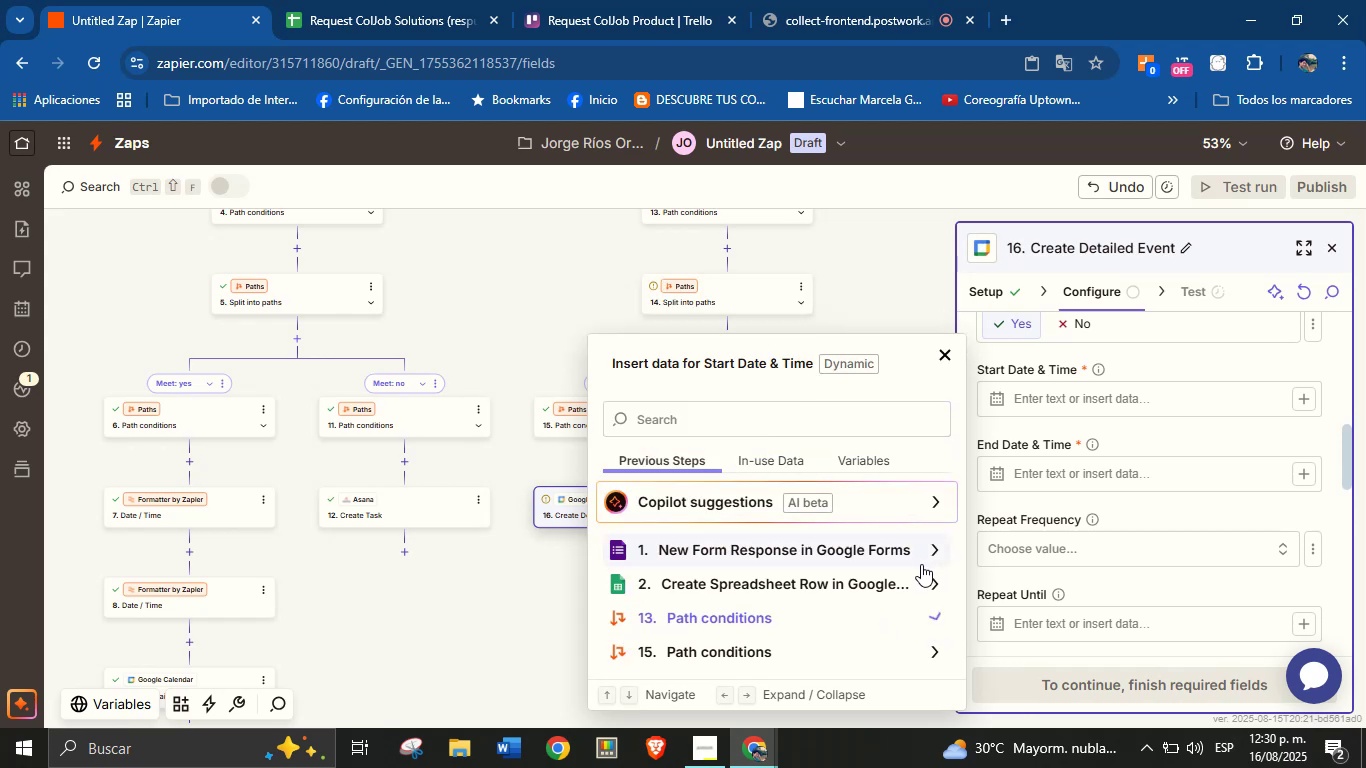 
scroll: coordinate [891, 567], scroll_direction: down, amount: 1.0
 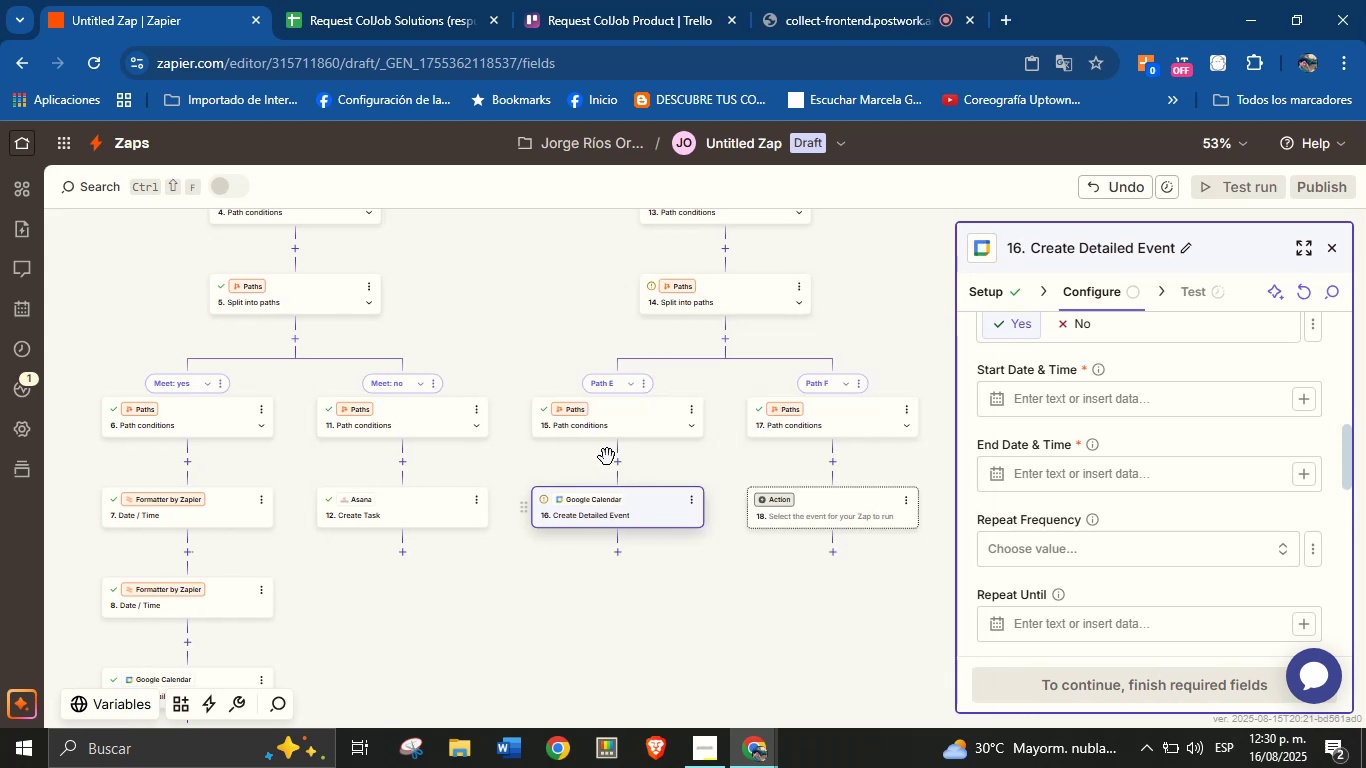 
left_click([617, 459])
 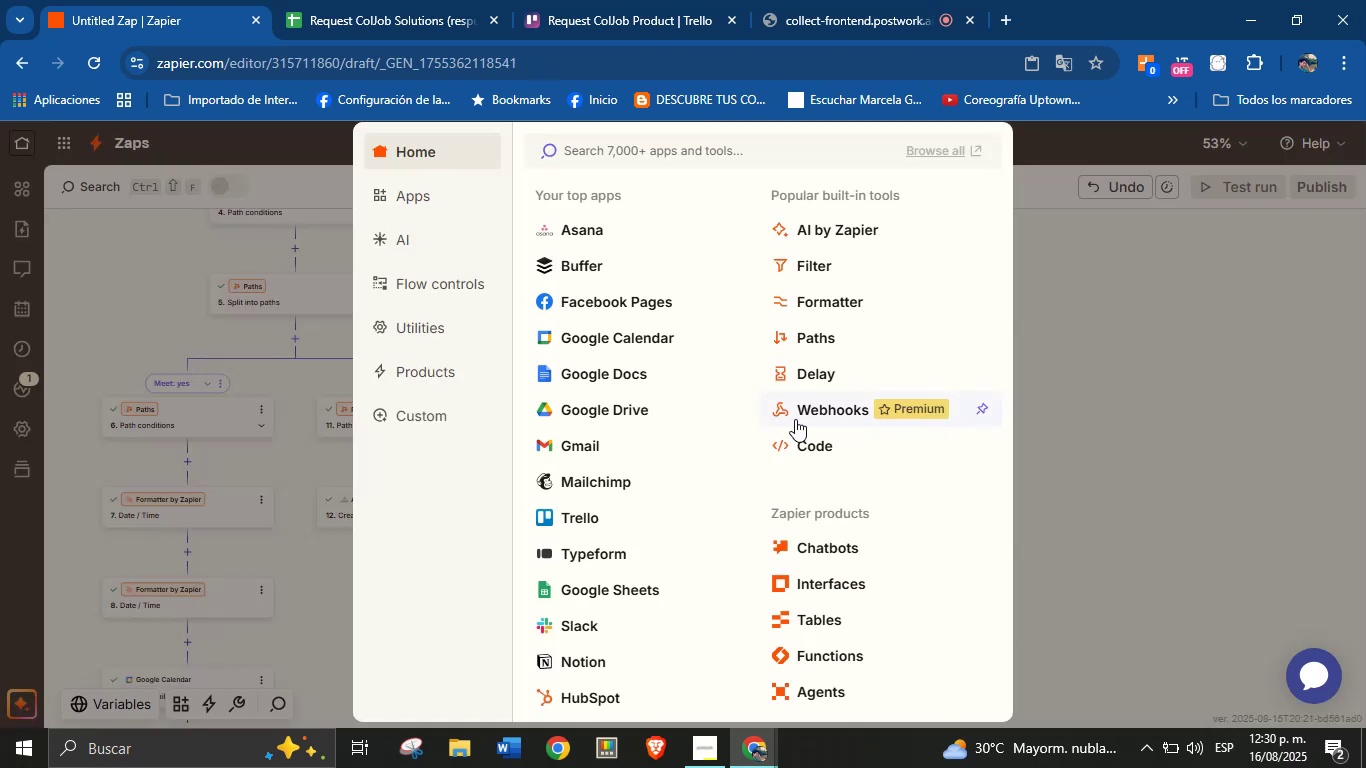 
left_click([820, 291])
 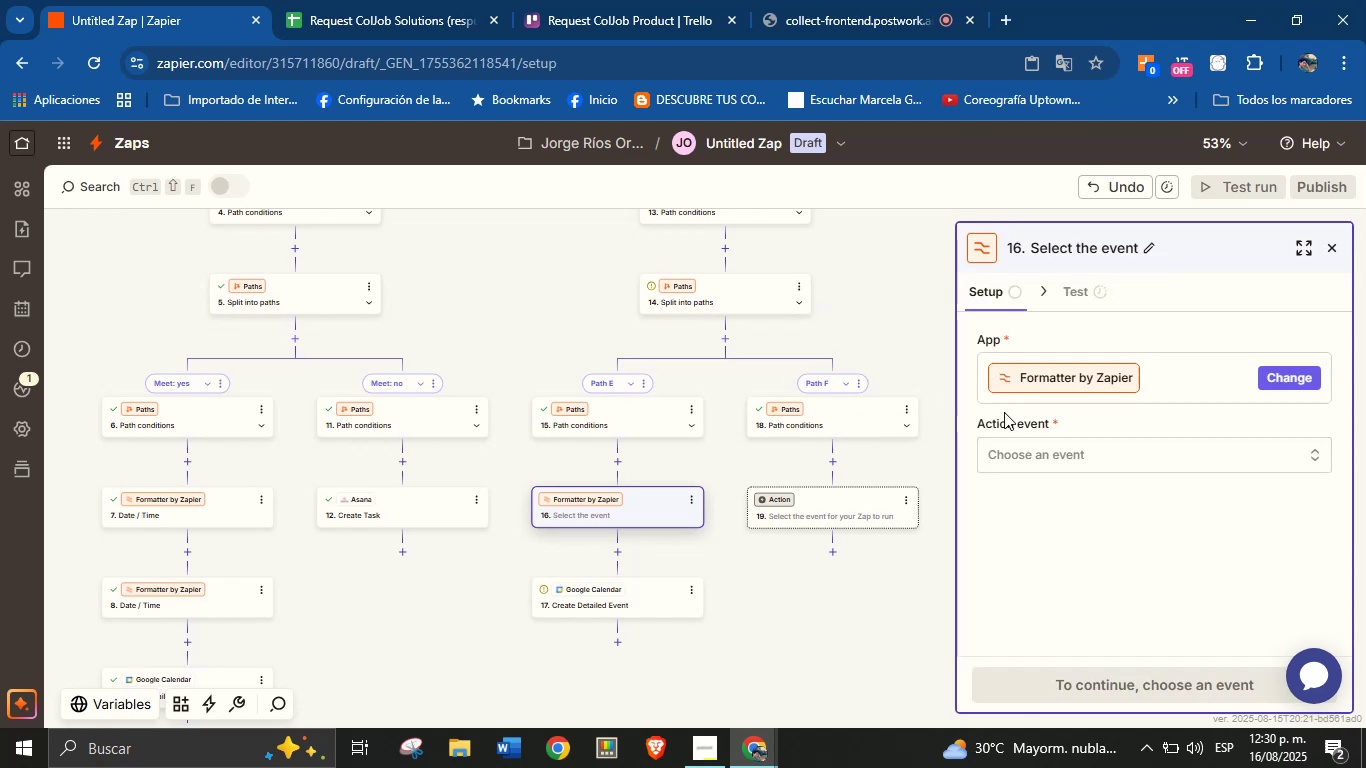 
left_click([1059, 441])
 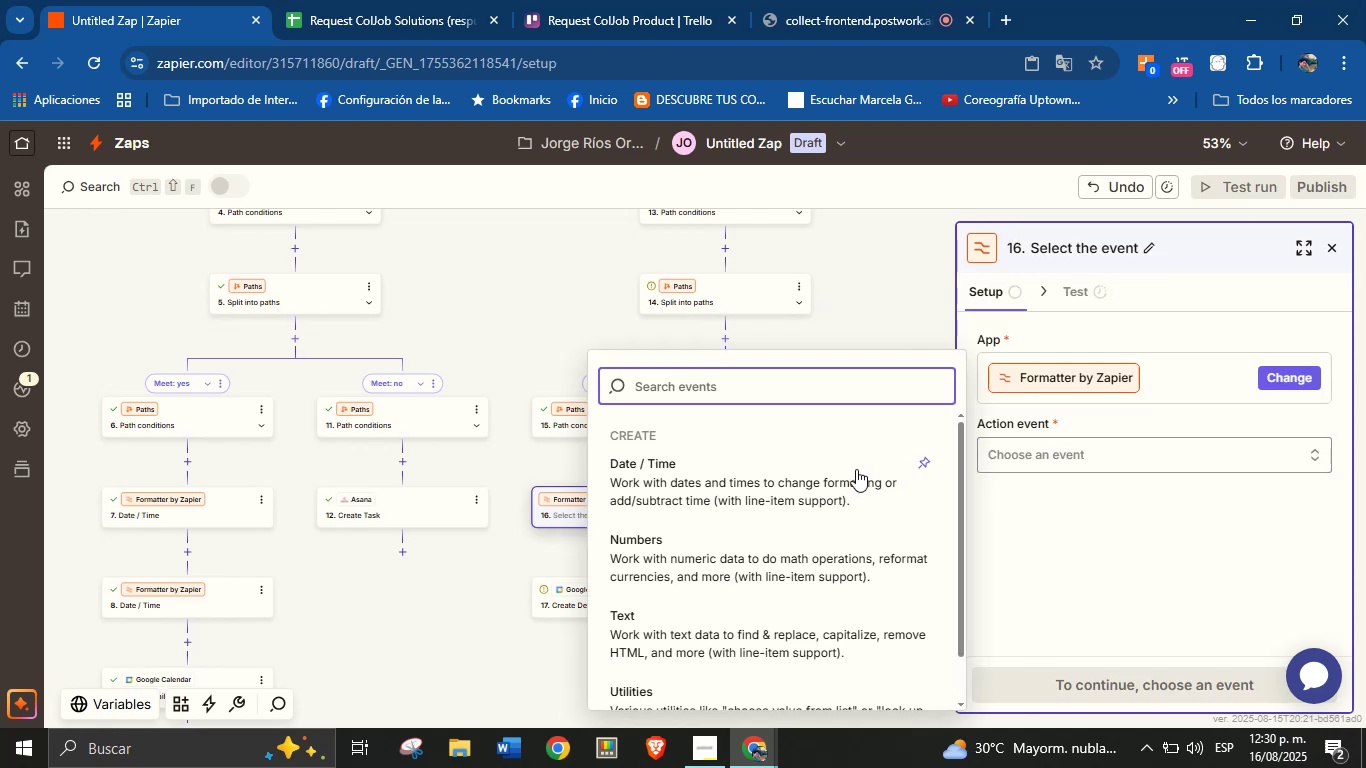 
left_click([797, 469])
 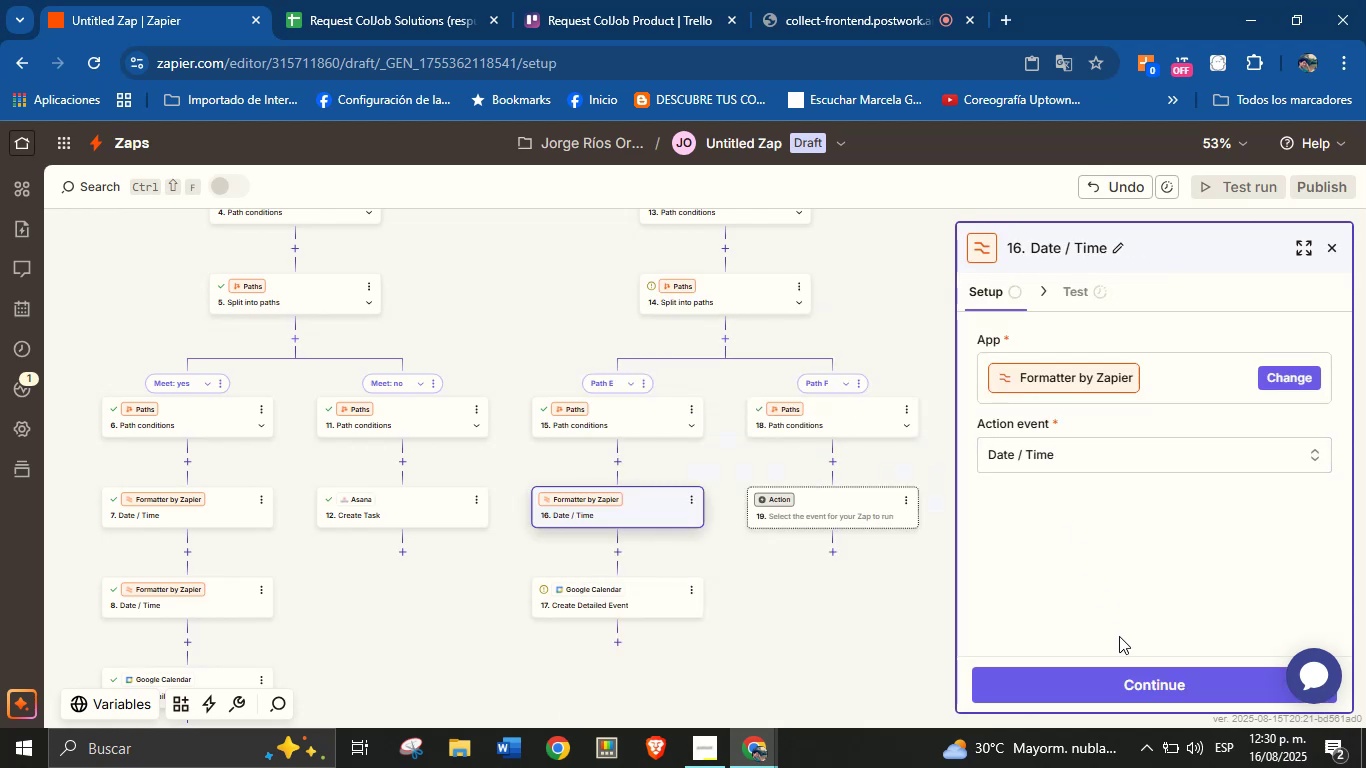 
left_click([1130, 680])
 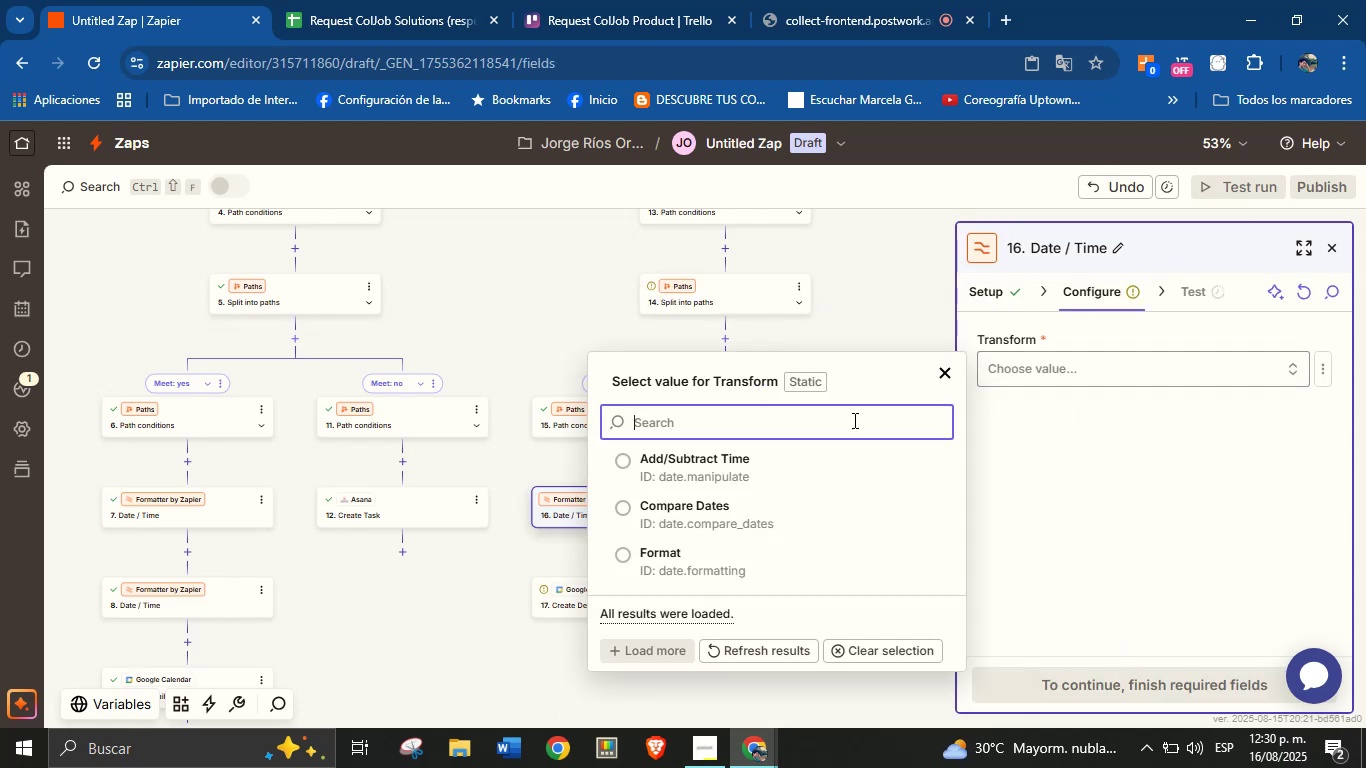 
left_click([703, 554])
 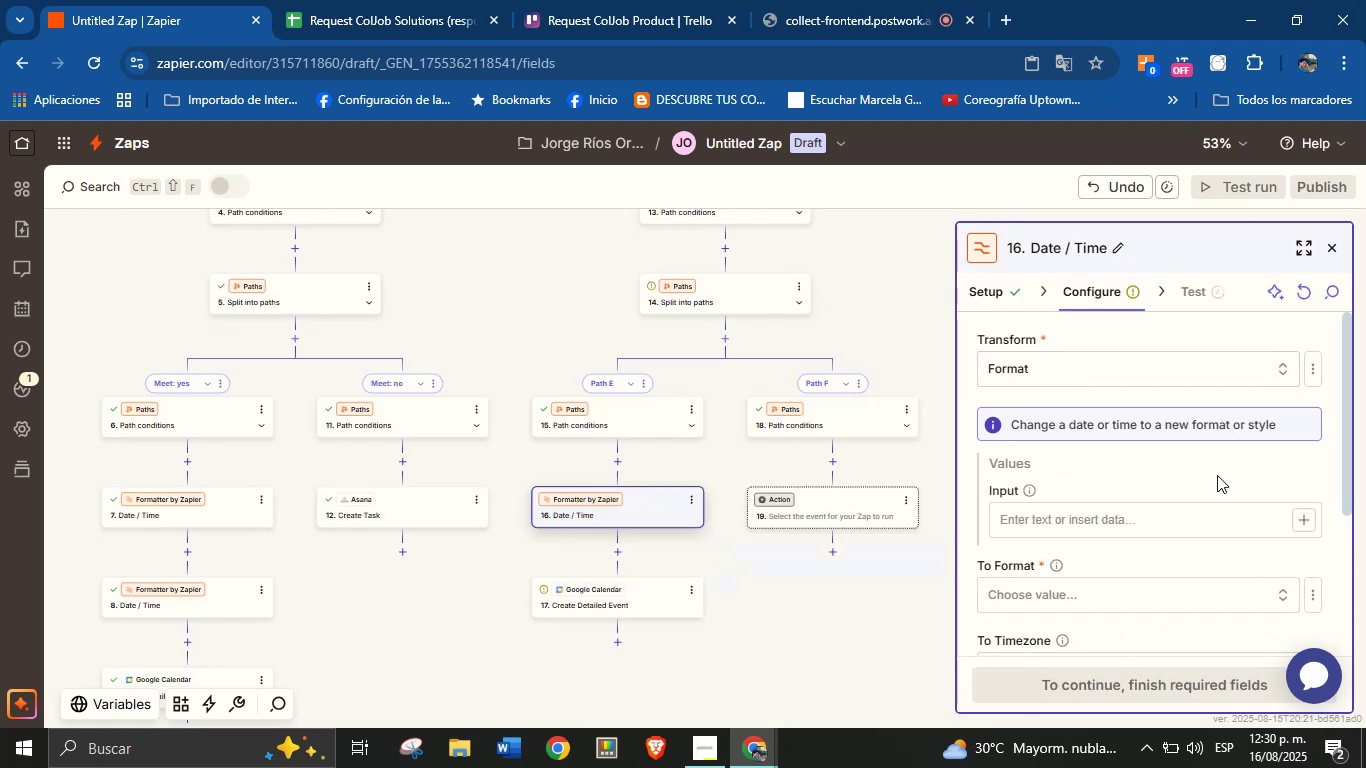 
left_click([1306, 521])
 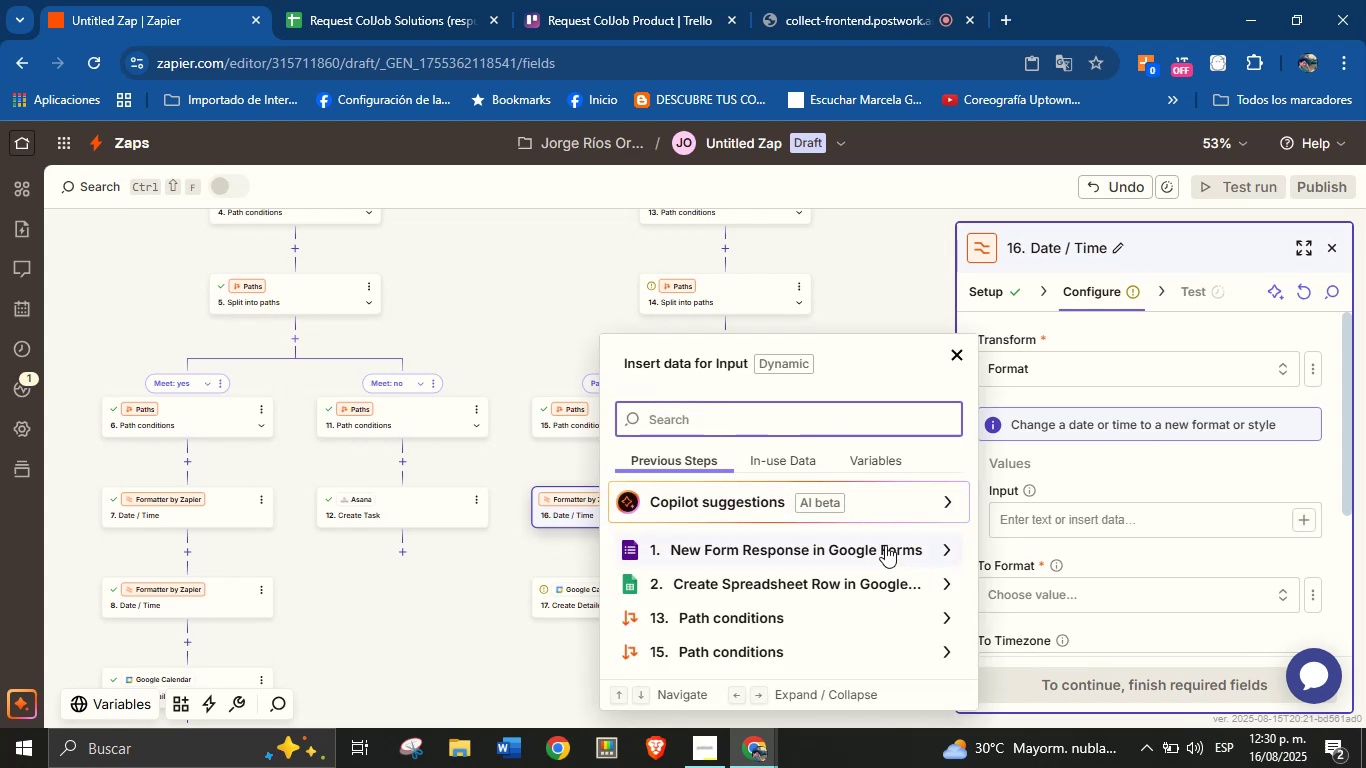 
type(meet)
 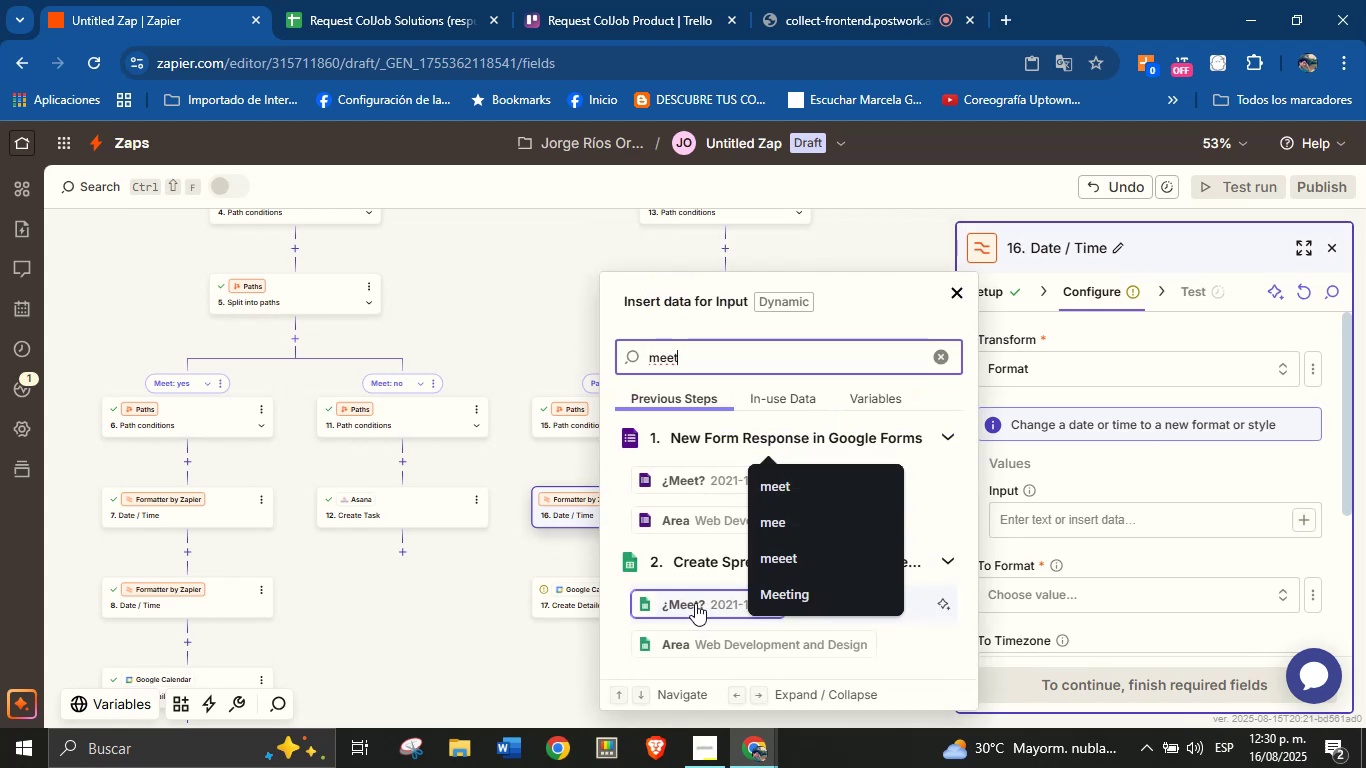 
wait(6.53)
 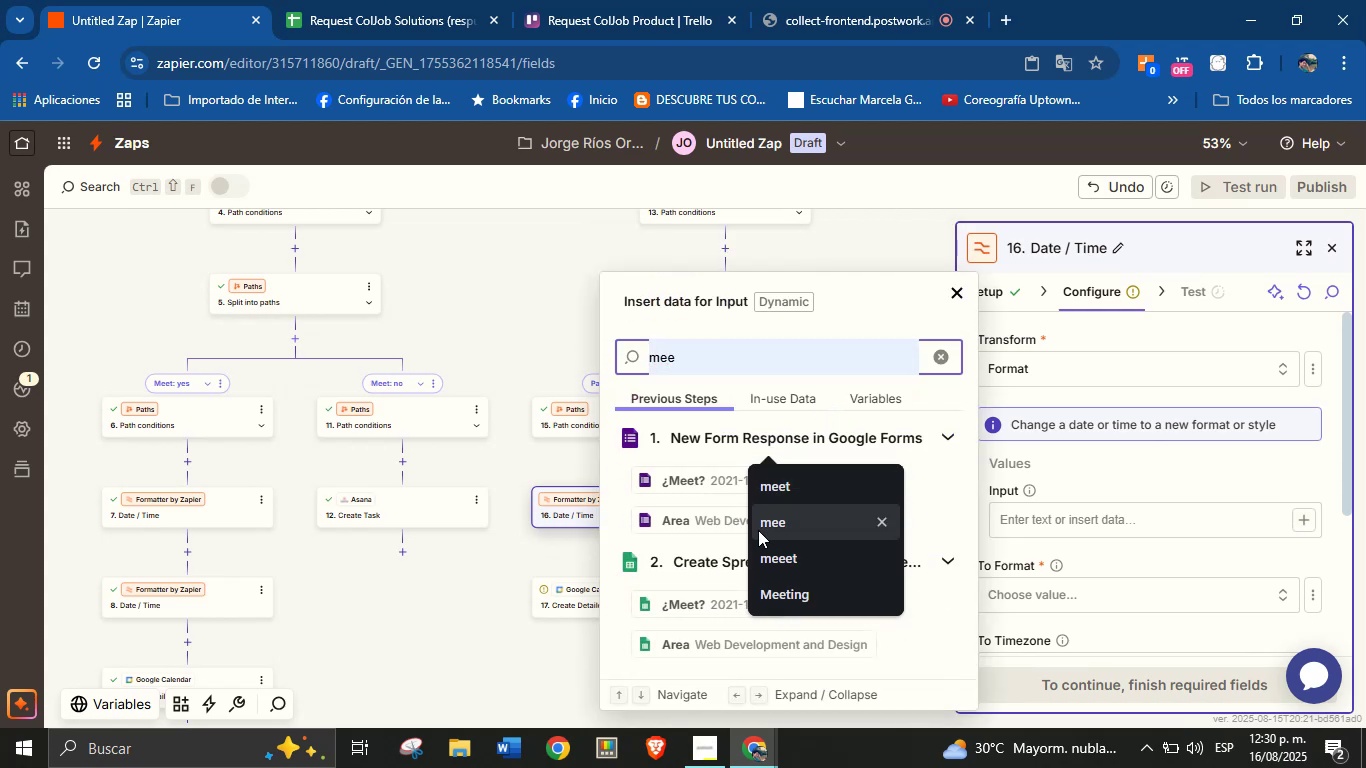 
left_click([695, 603])
 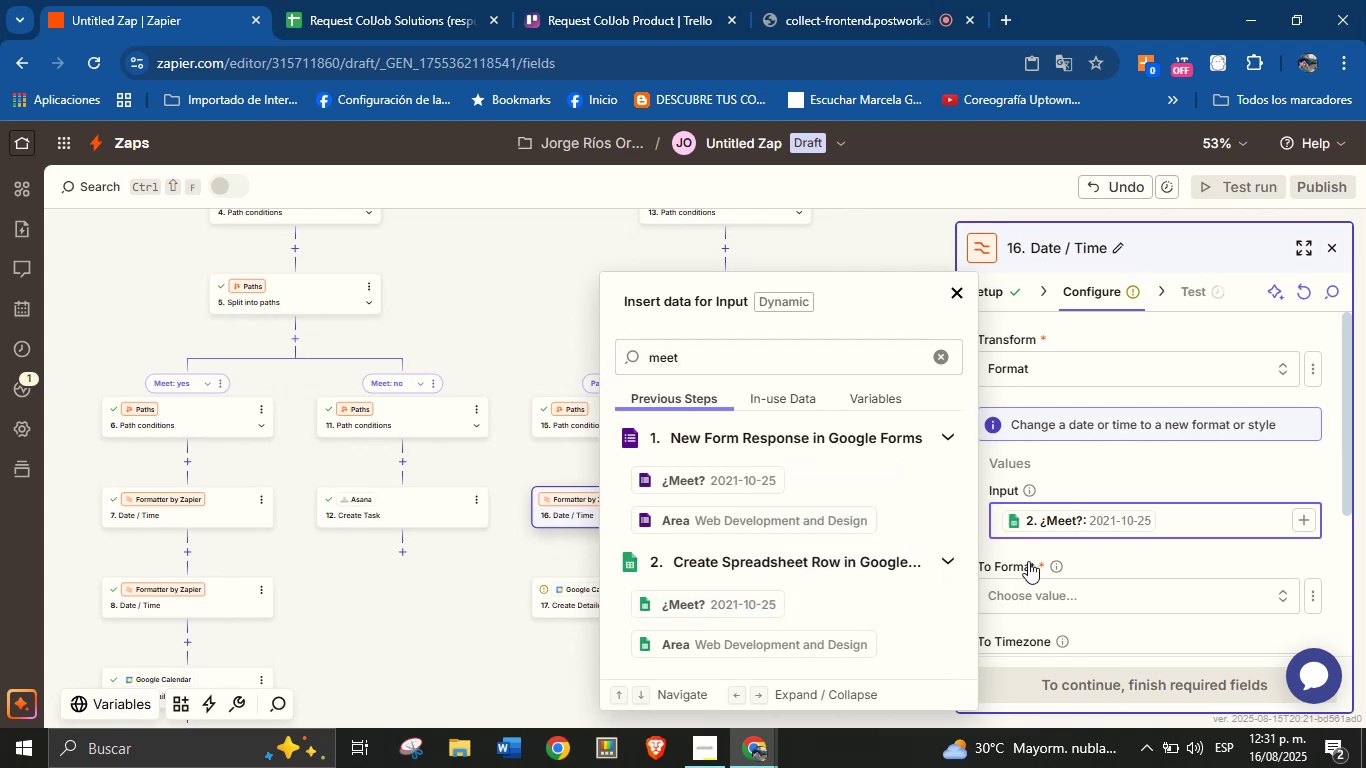 
left_click([1101, 548])
 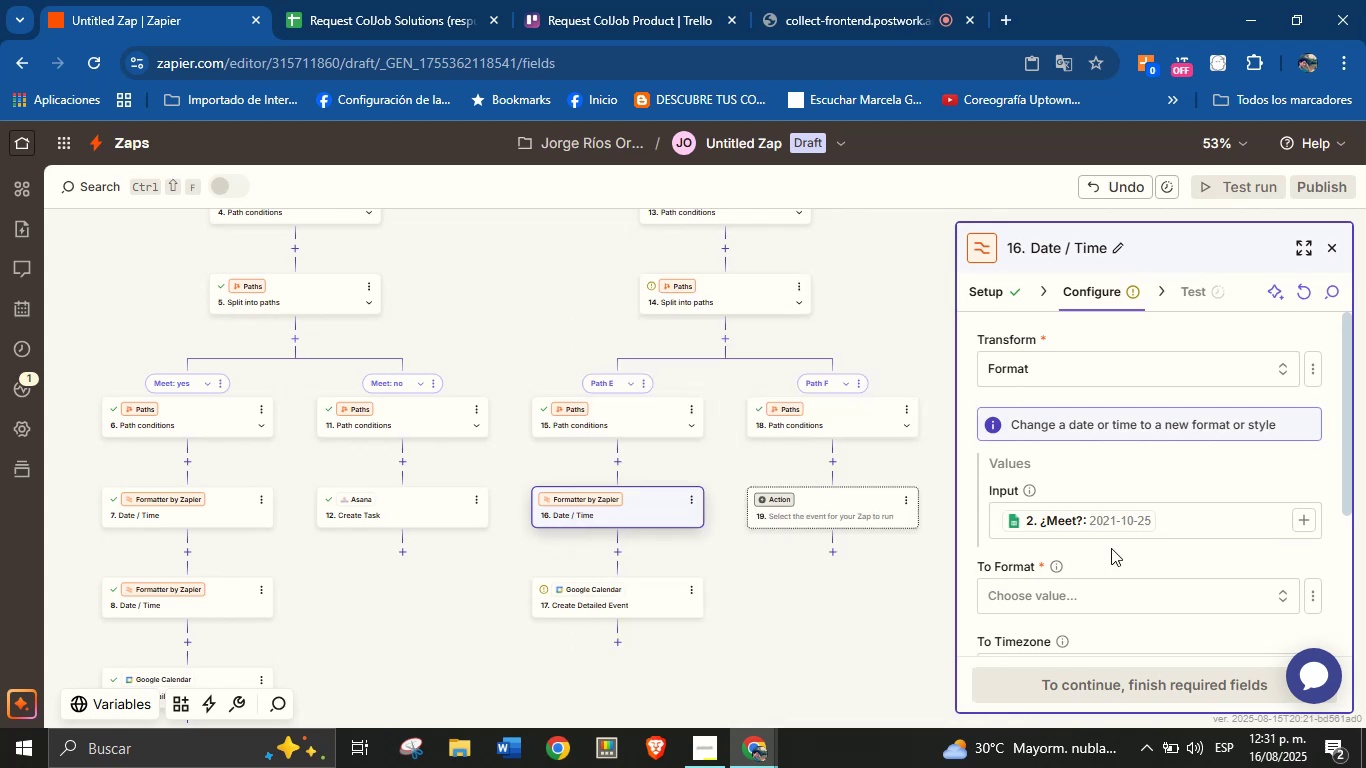 
scroll: coordinate [1135, 481], scroll_direction: down, amount: 2.0
 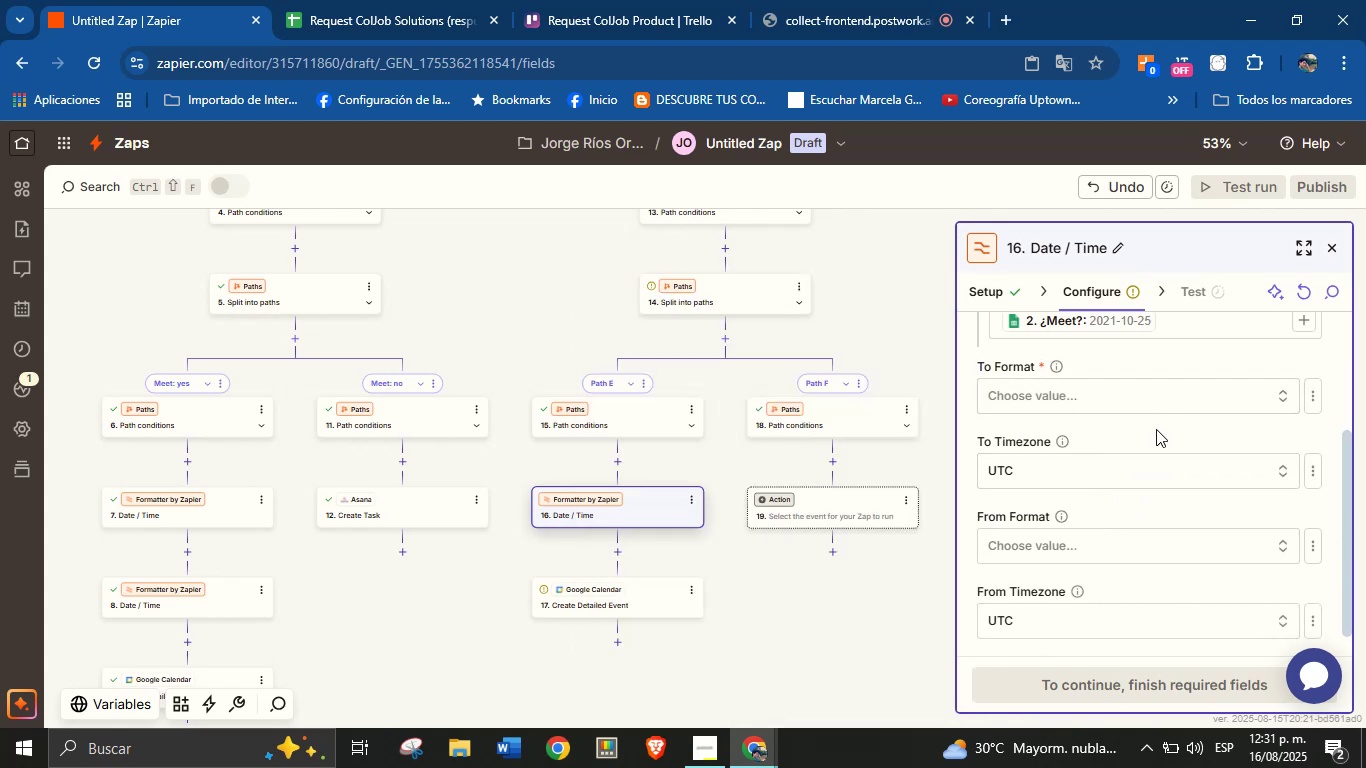 
left_click([1154, 401])
 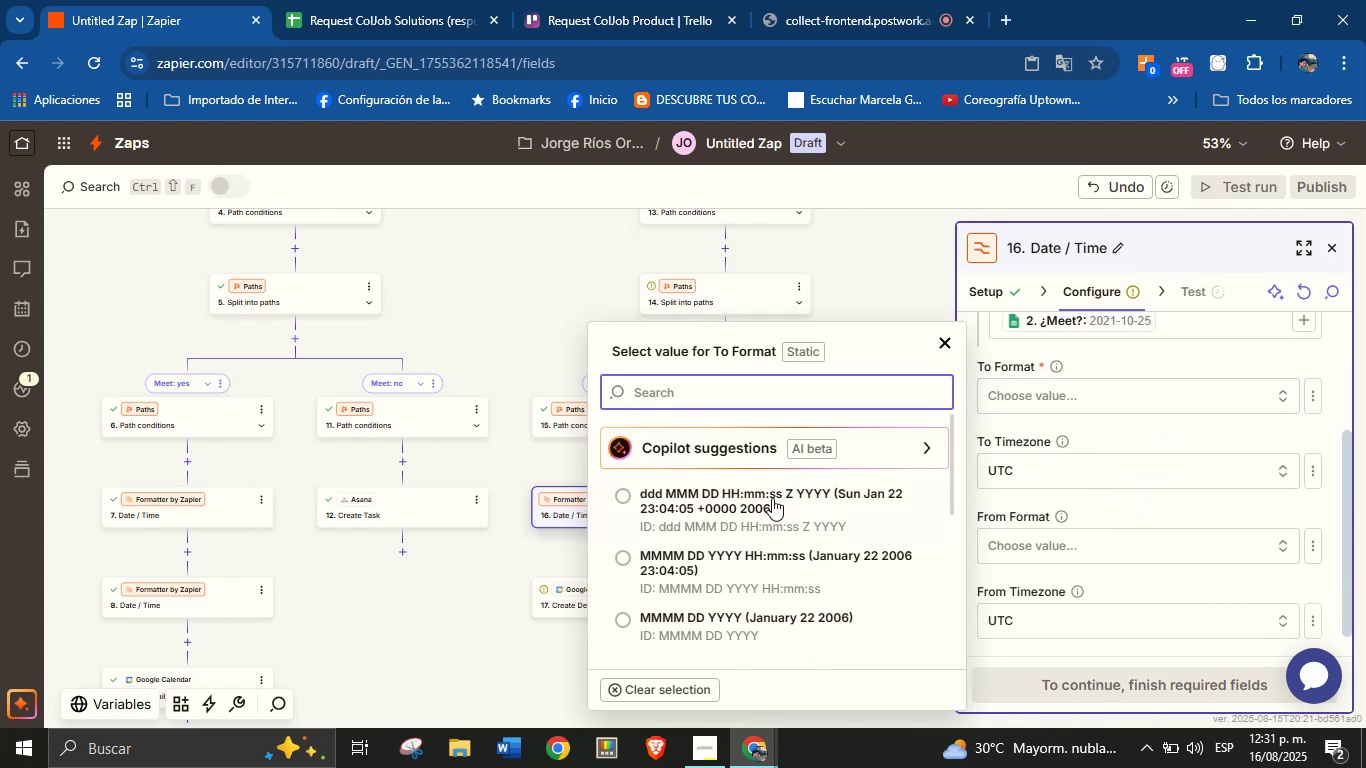 
scroll: coordinate [761, 528], scroll_direction: down, amount: 2.0
 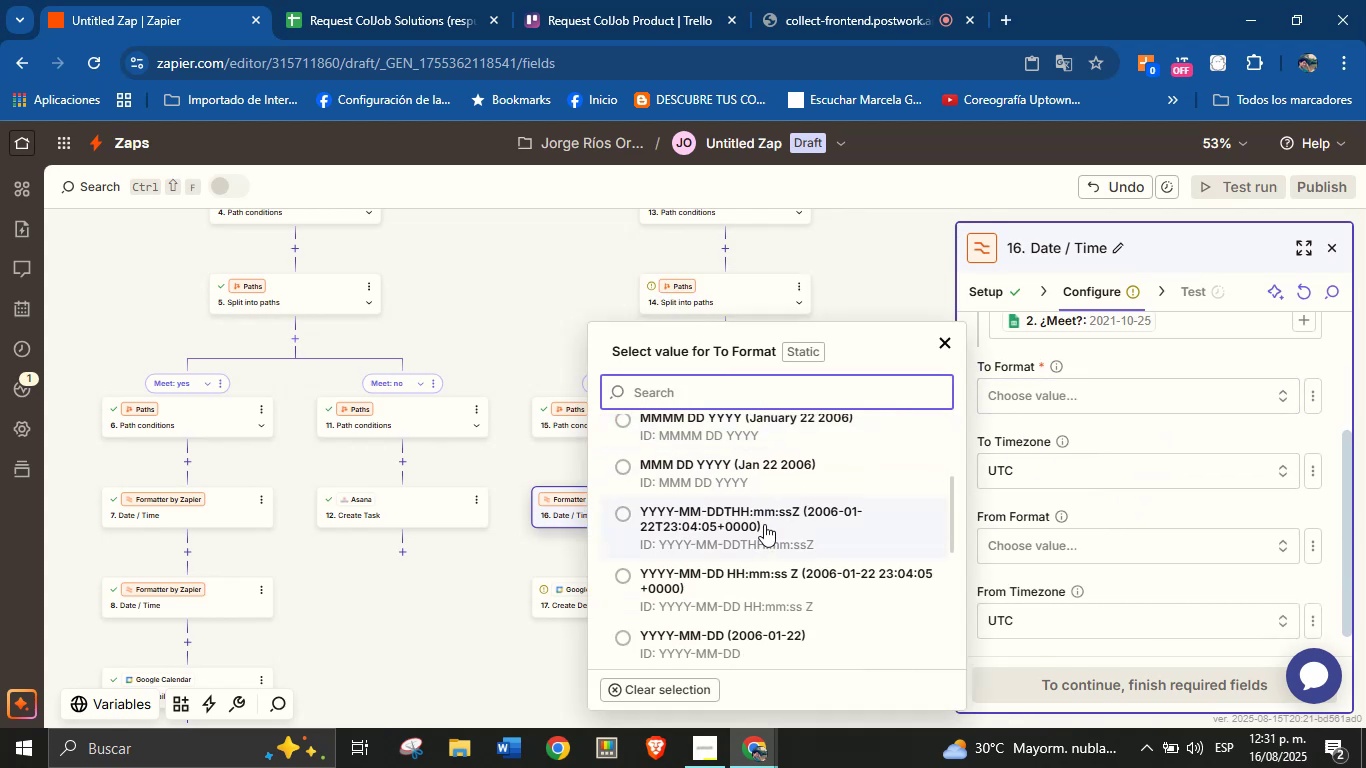 
left_click([764, 519])
 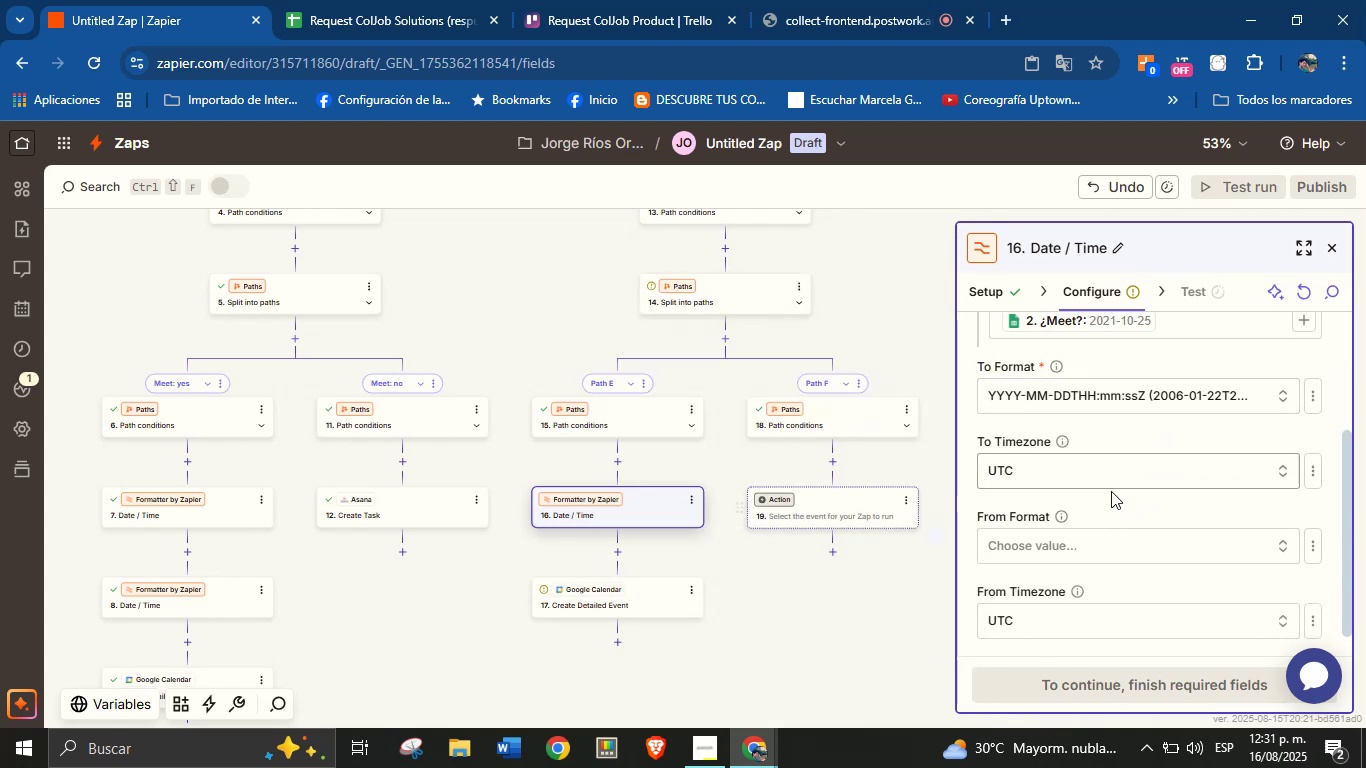 
left_click([1127, 505])
 